 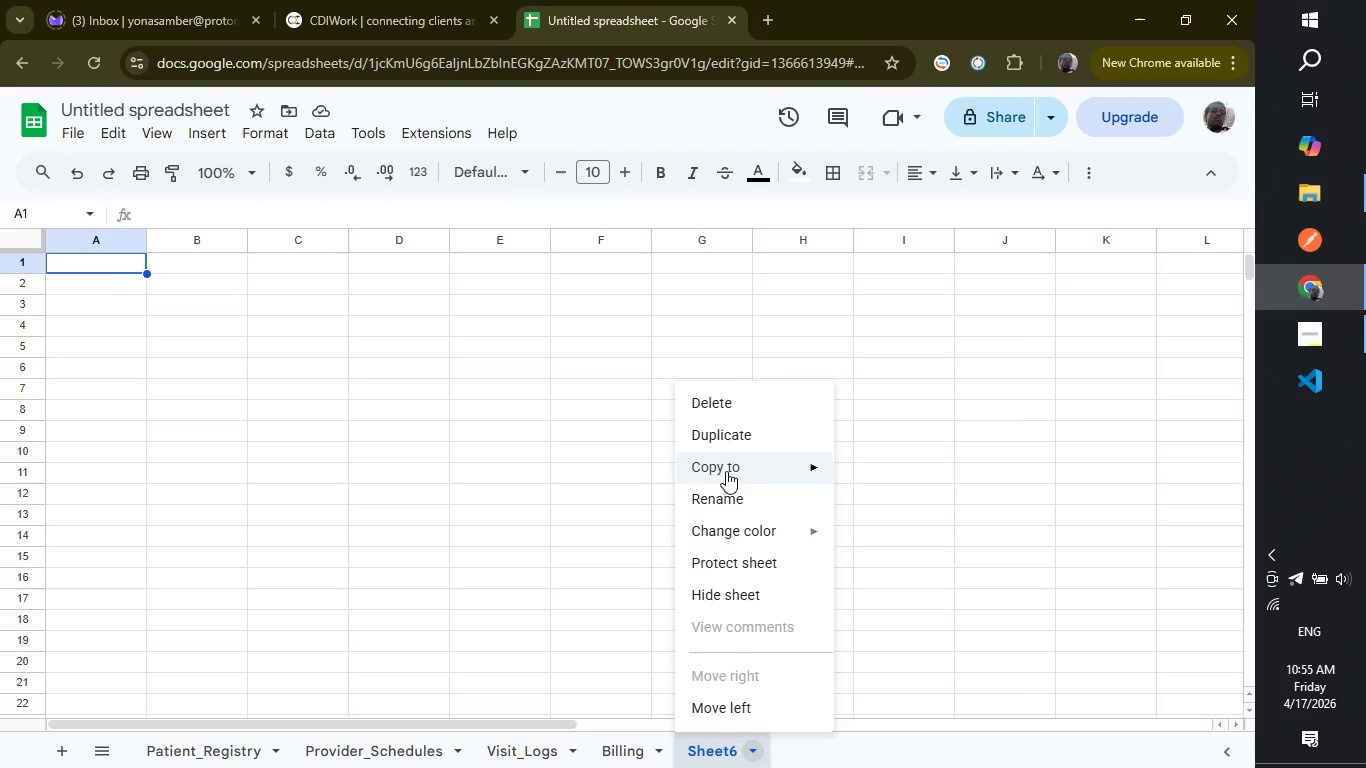 
left_click([734, 485])
 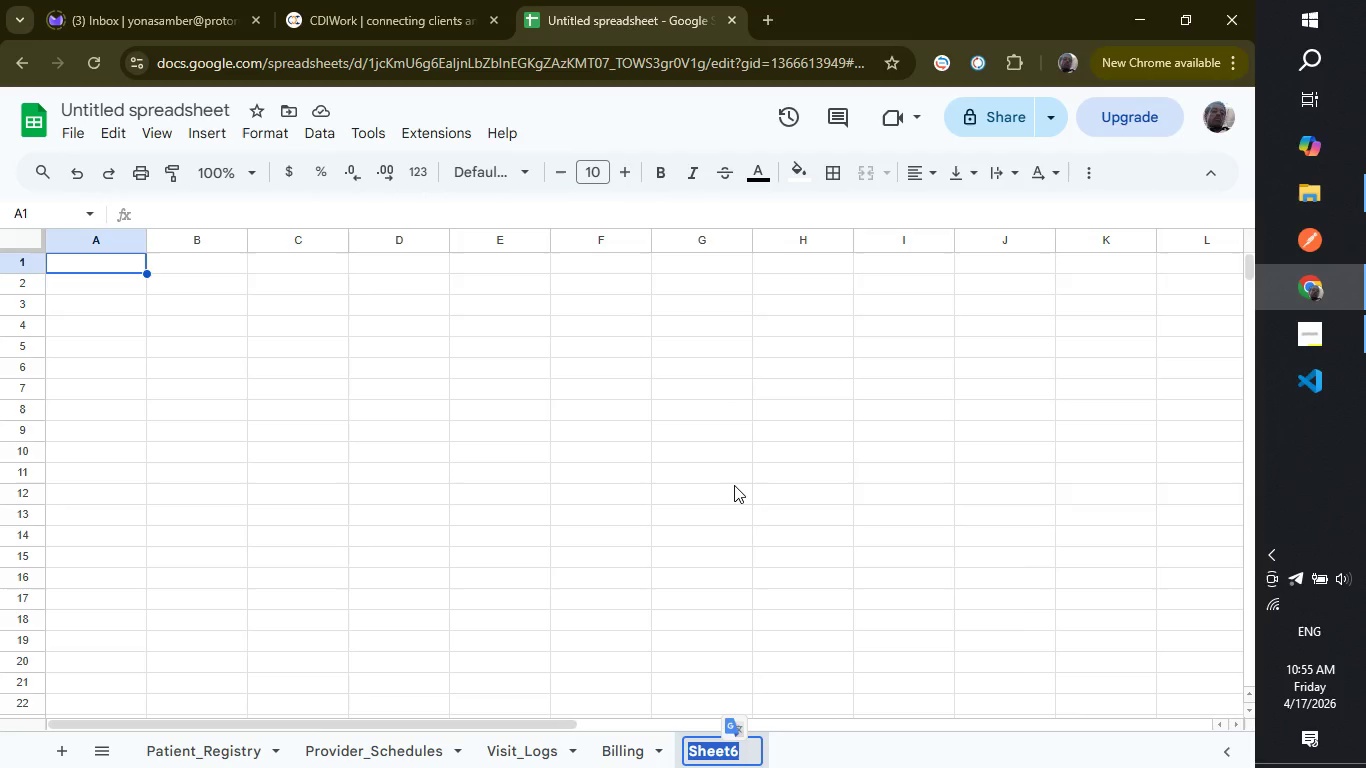 
type(Pharmacy_Inventory)
 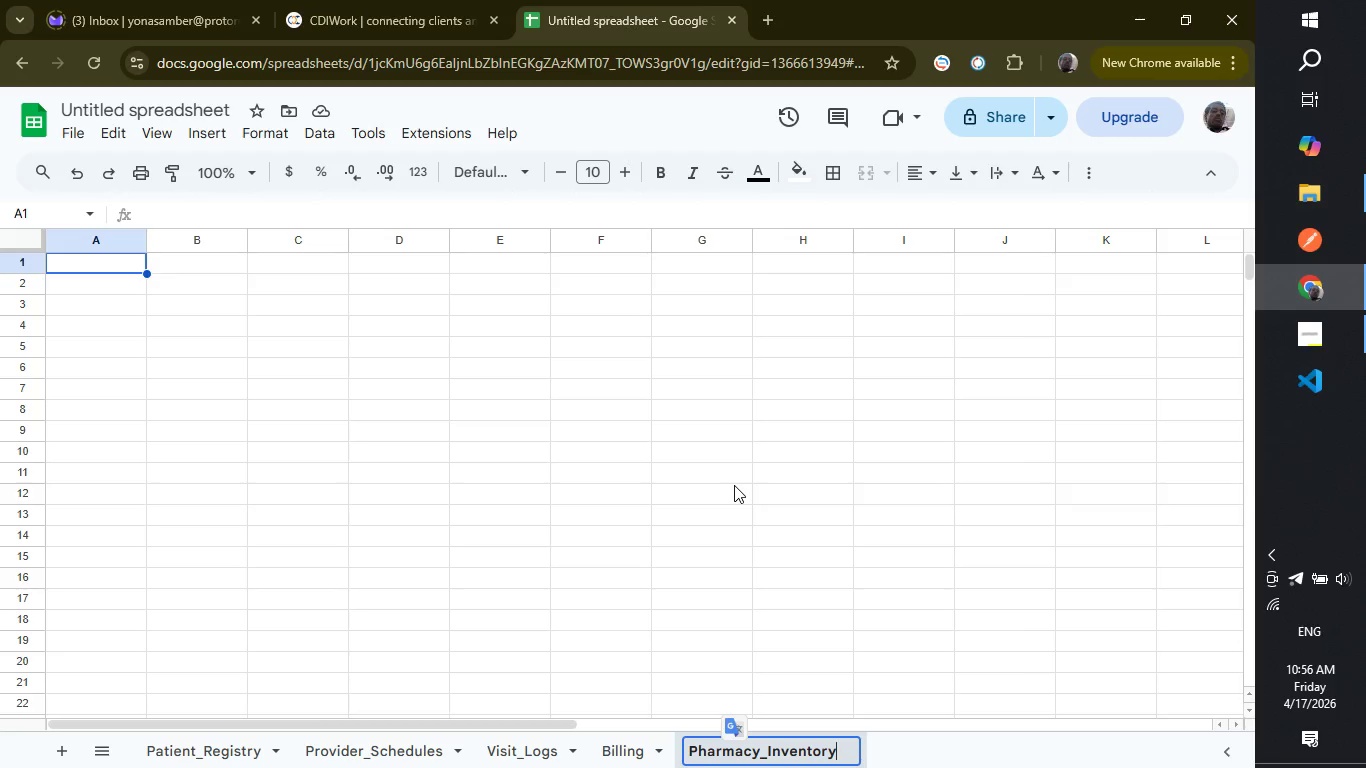 
wait(8.94)
 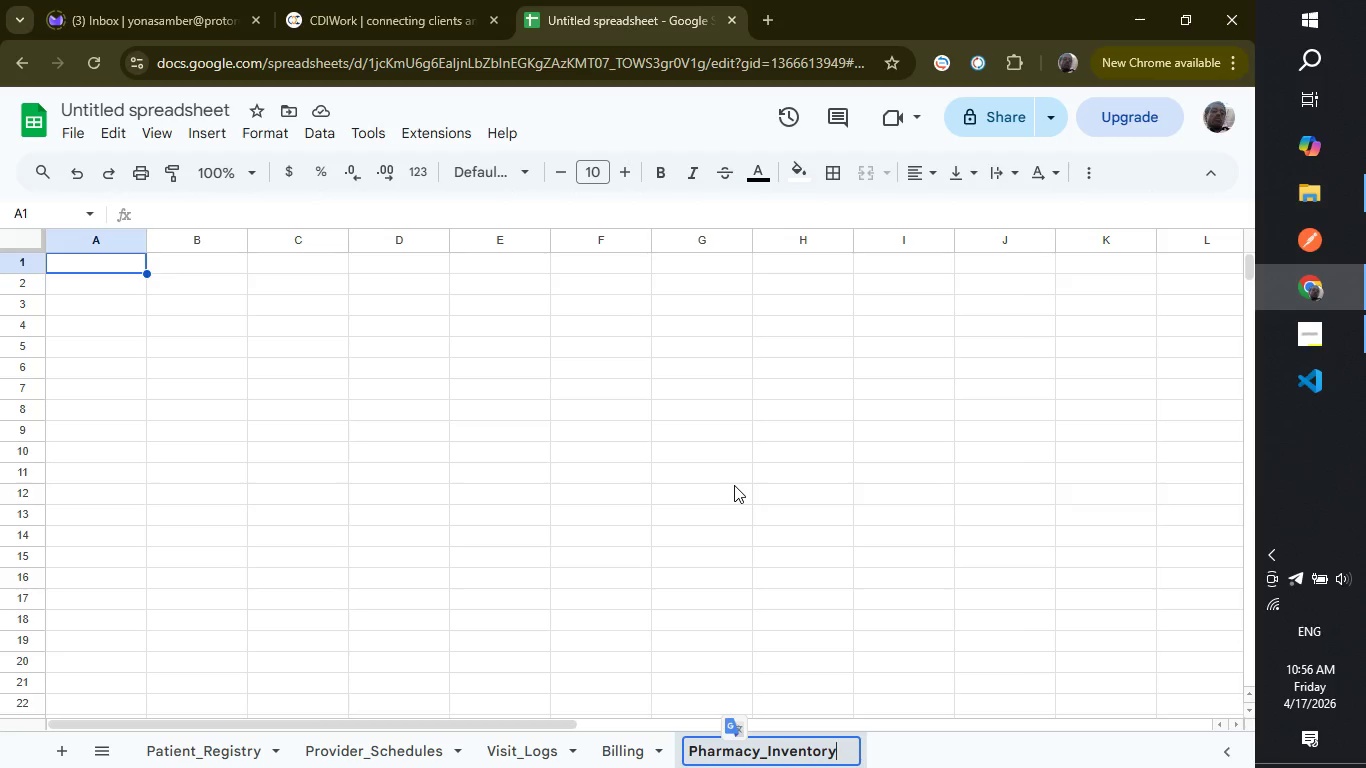 
key(Enter)
 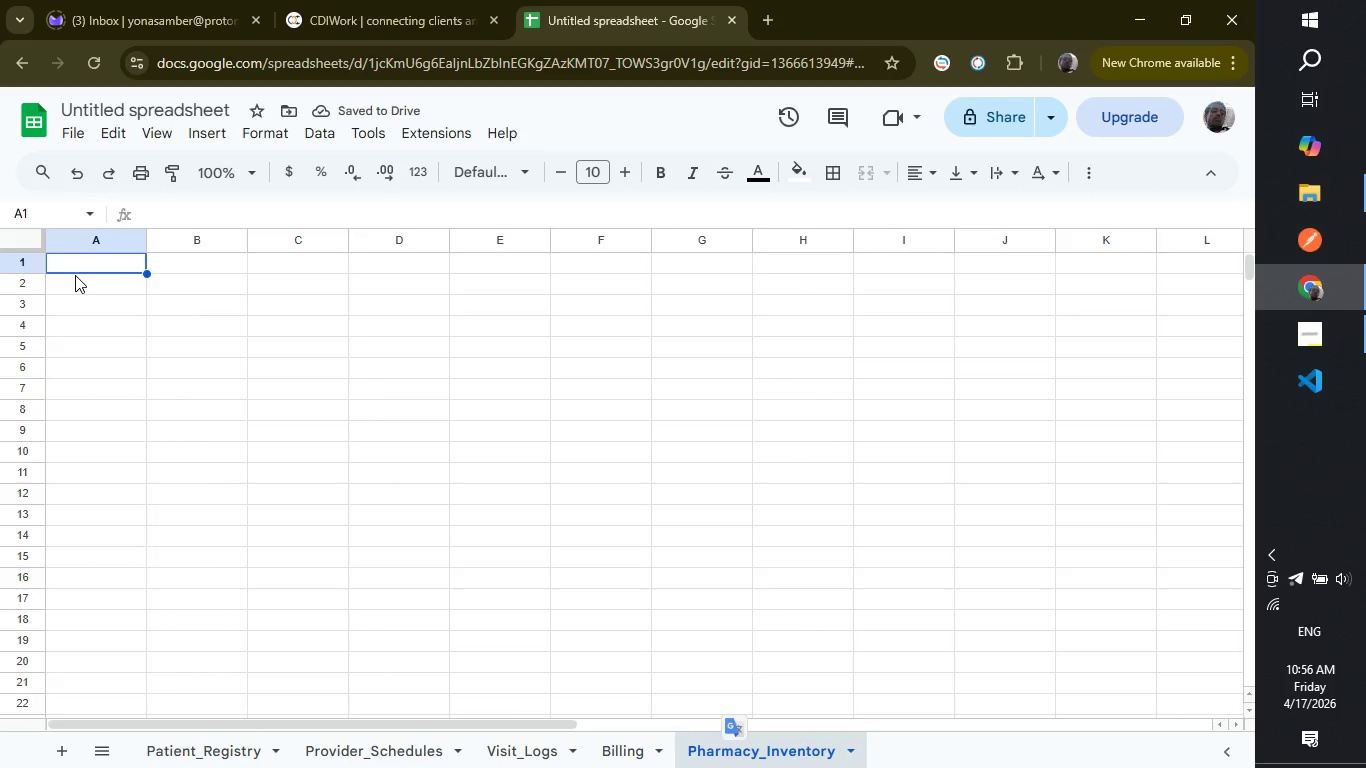 
wait(5.97)
 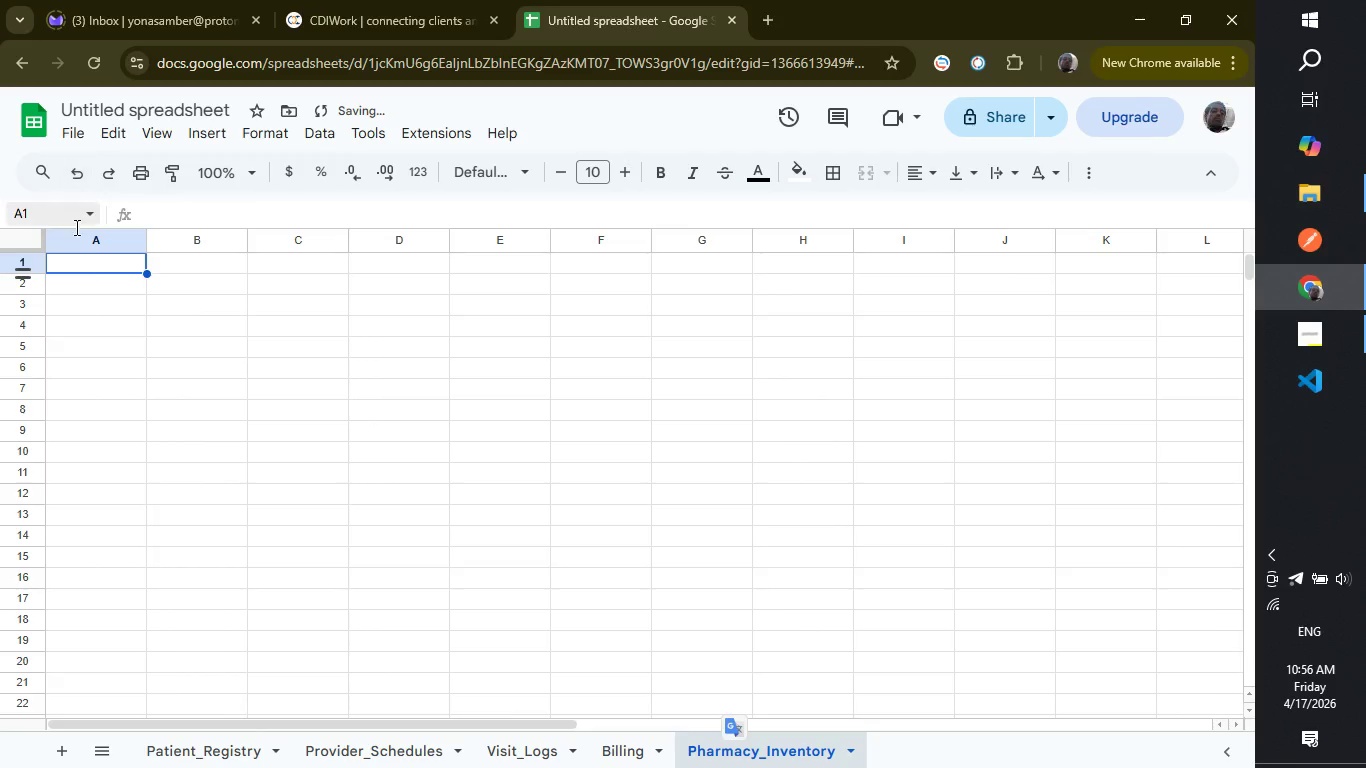 
type(Drug_Id)
key(Backspace)
type(D)
 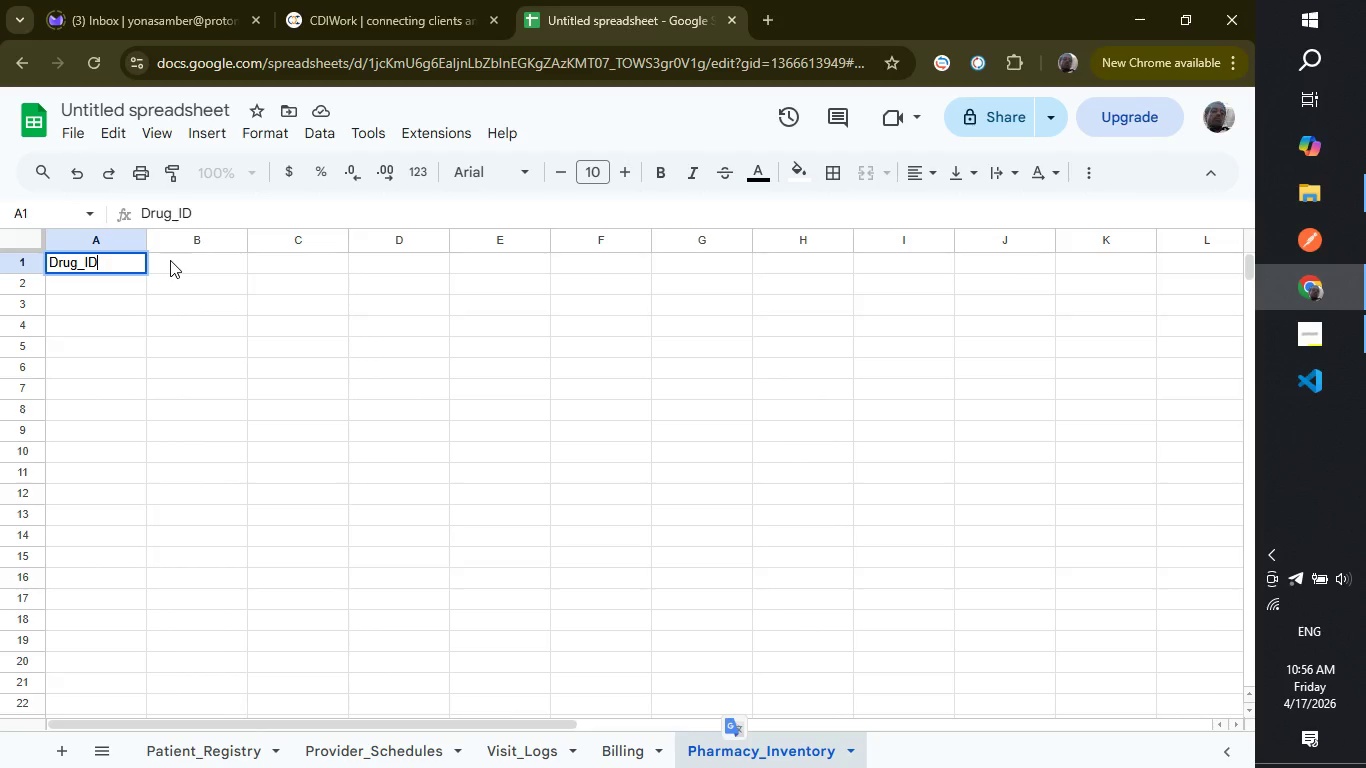 
left_click([170, 260])
 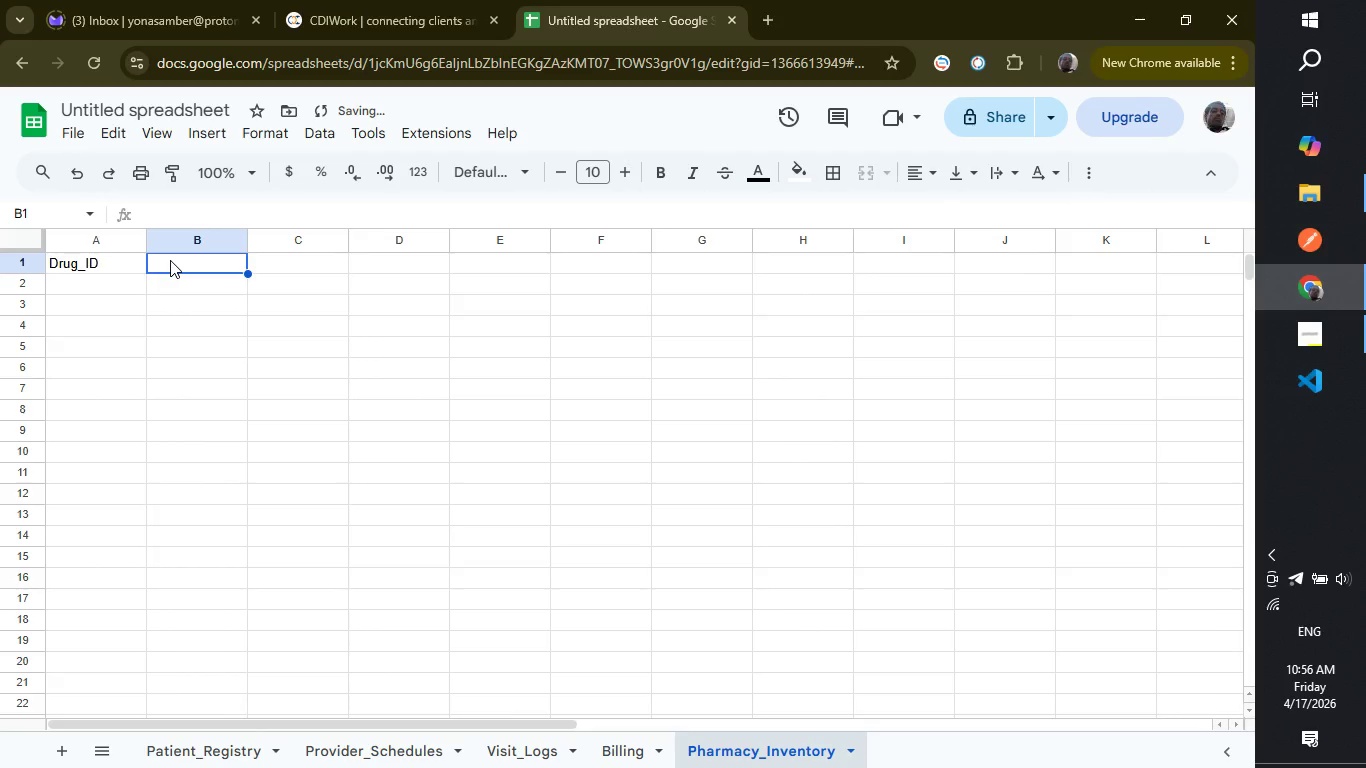 
type(Drug_Name)
 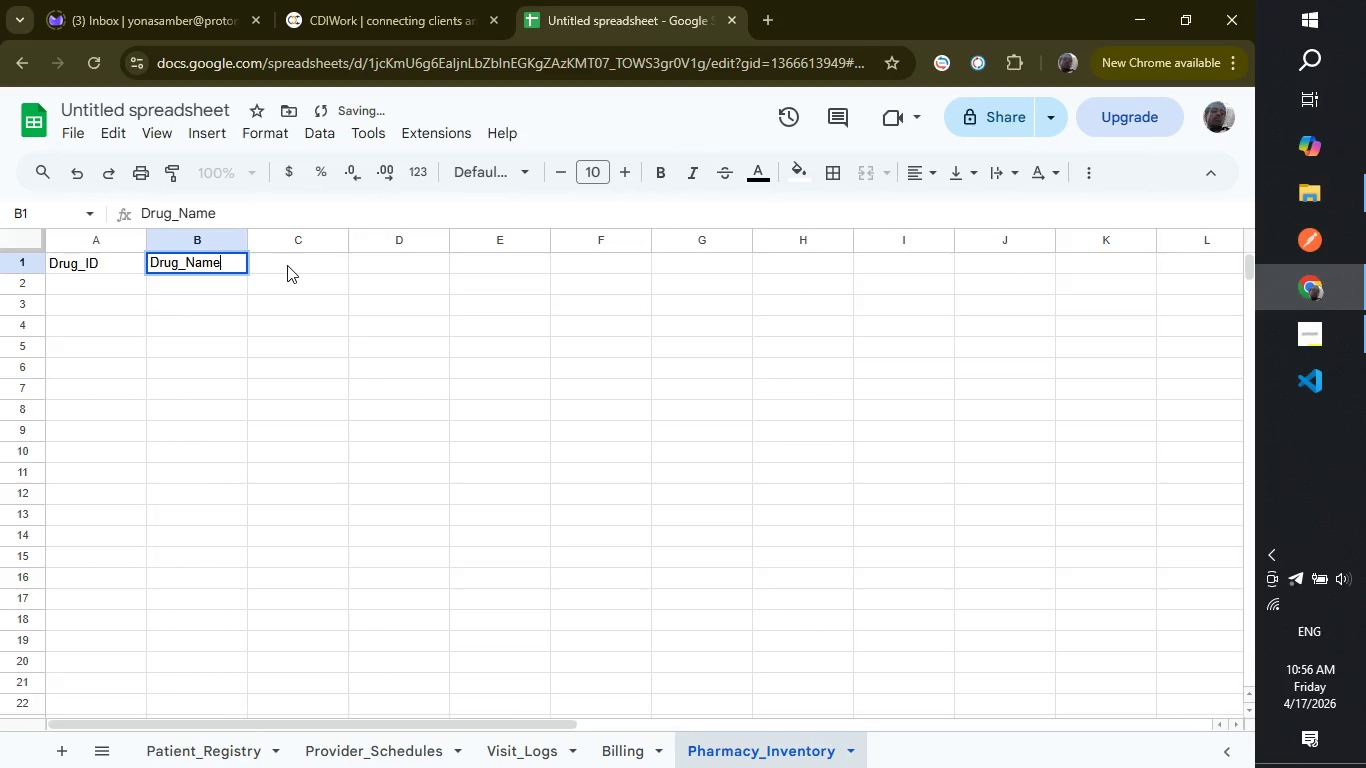 
left_click([287, 265])
 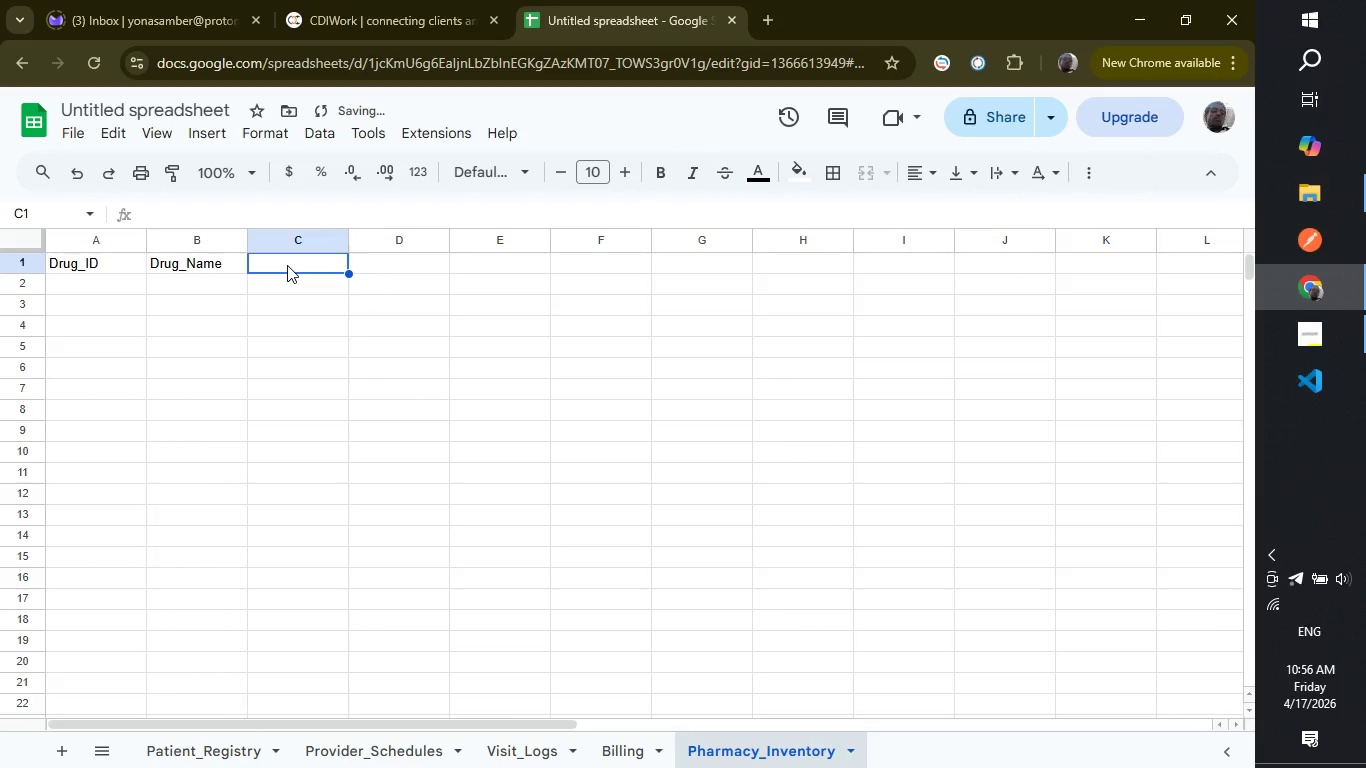 
type(Category)
 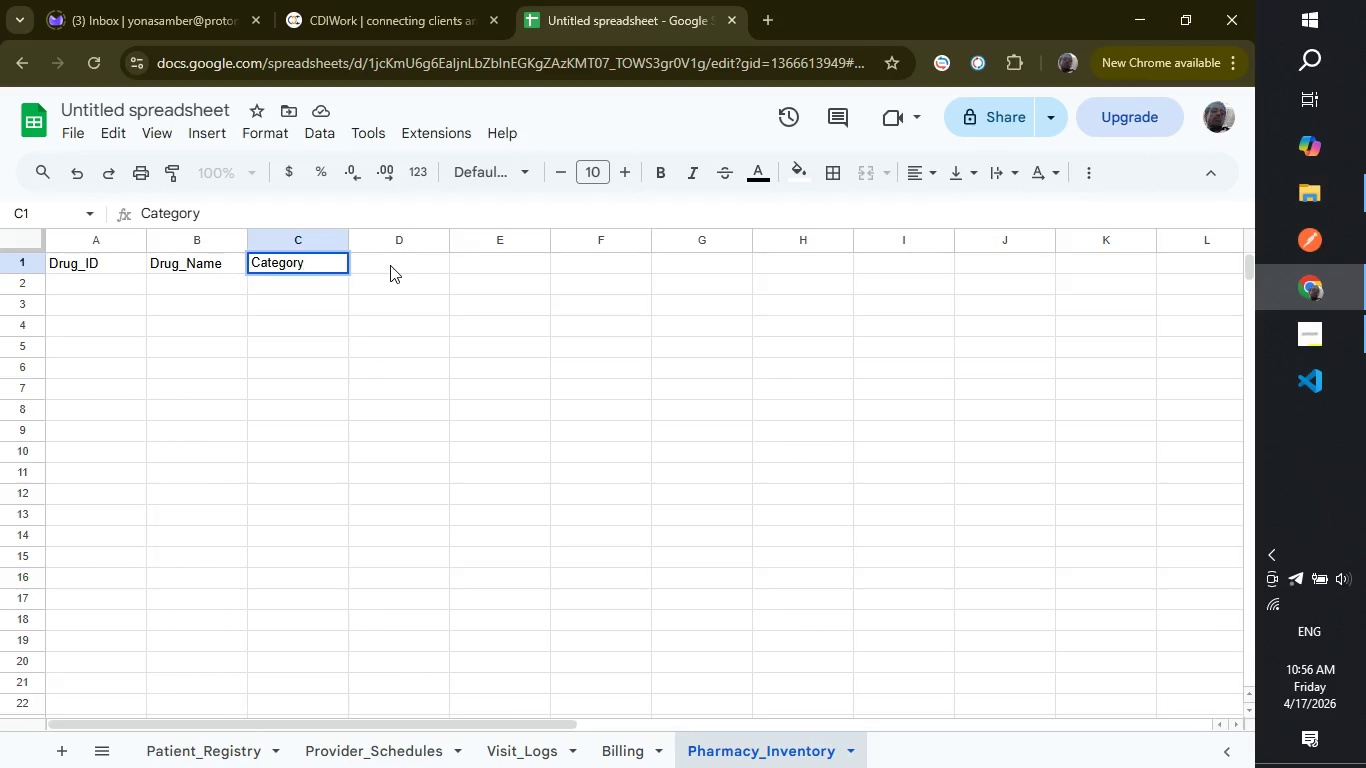 
left_click([390, 265])
 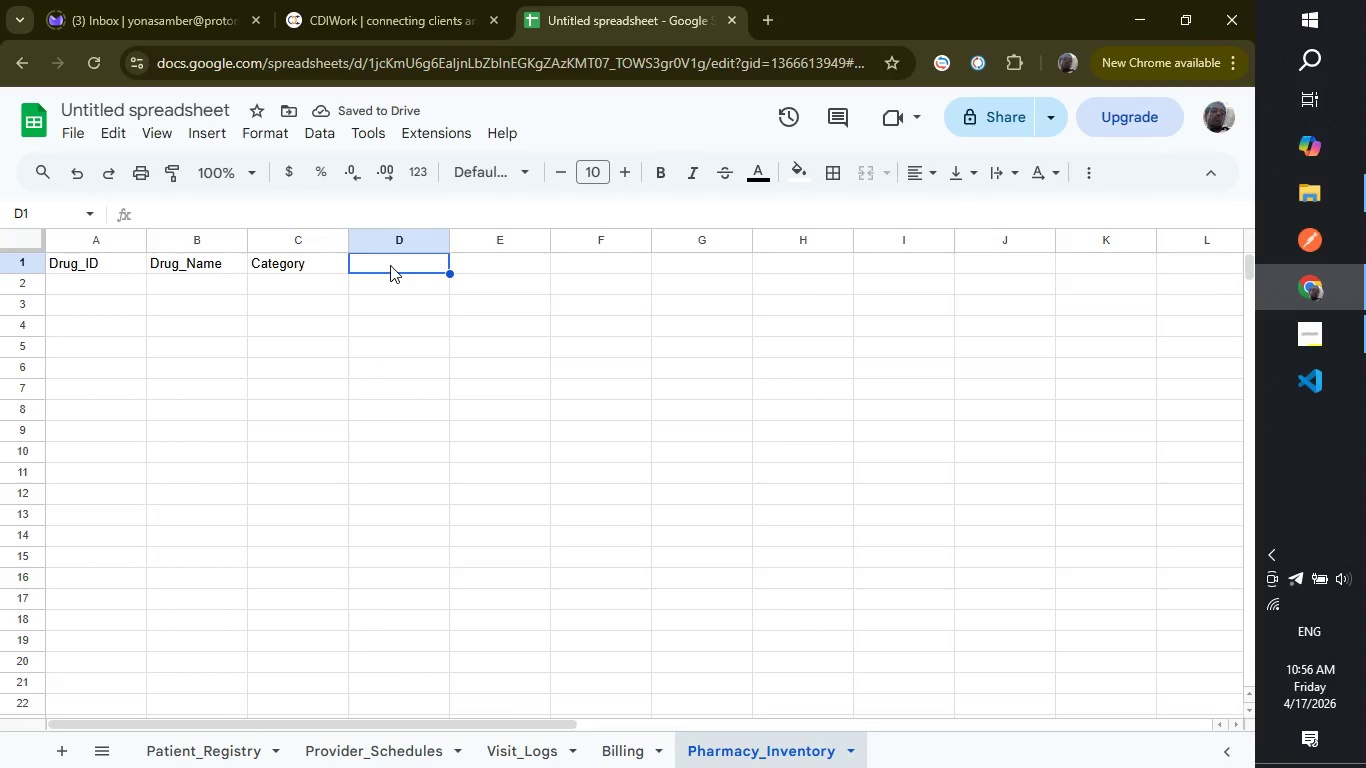 
wait(6.56)
 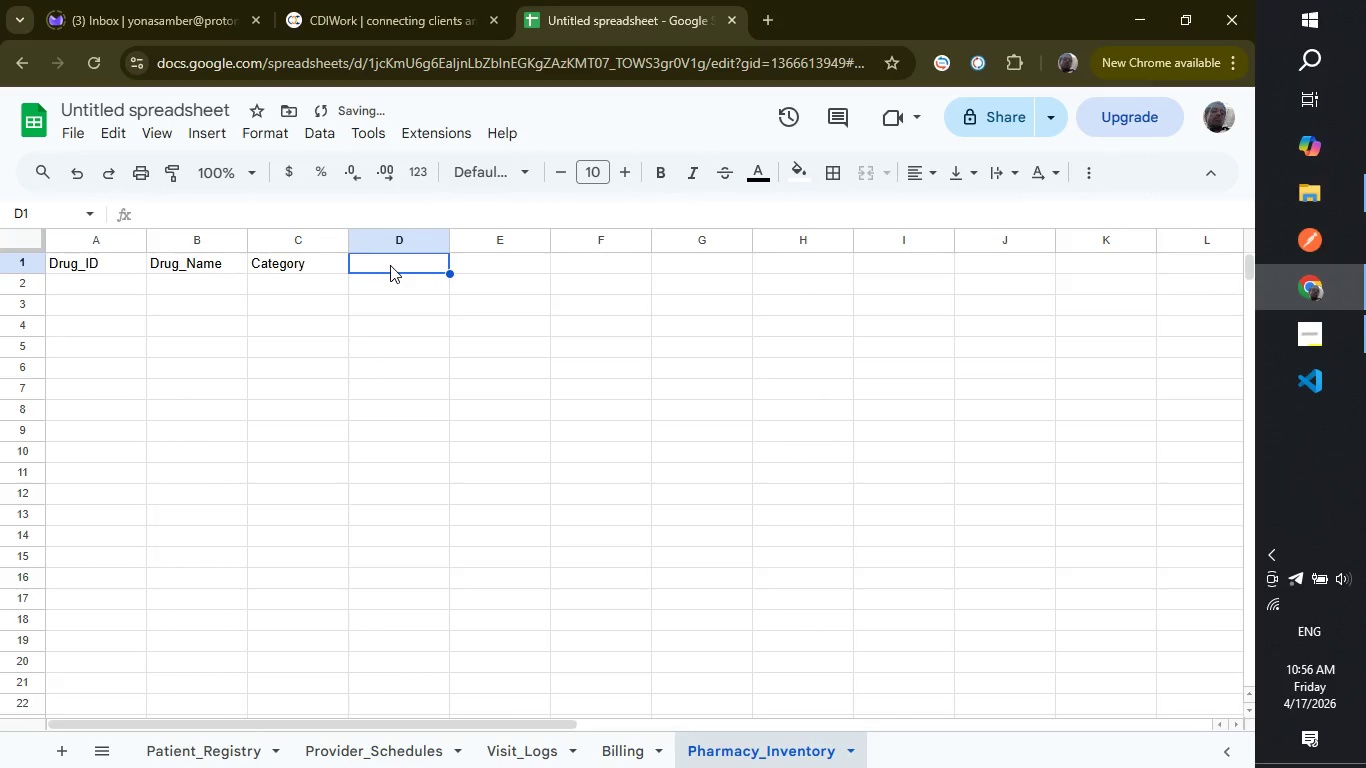 
type(Stock_Quantiry)
 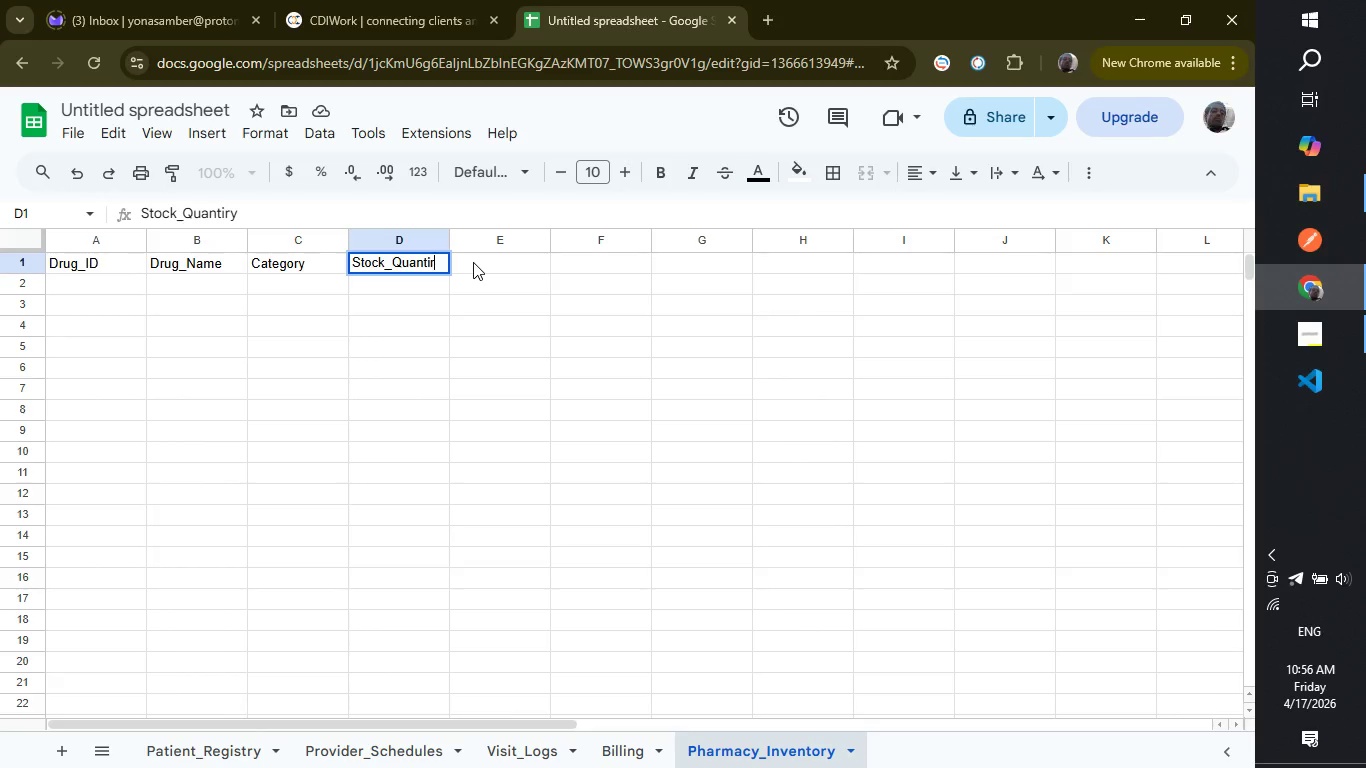 
key(Backspace)
key(Backspace)
type(ty)
 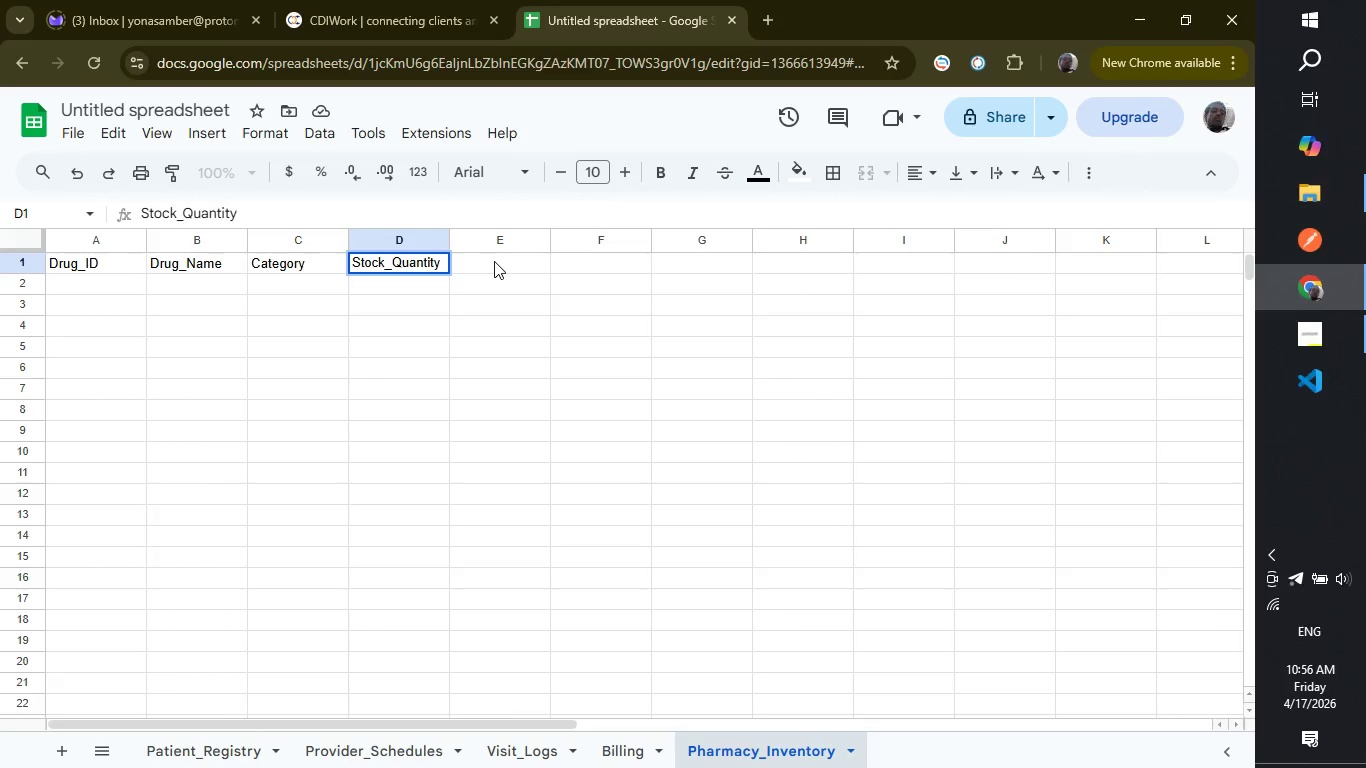 
left_click([494, 261])
 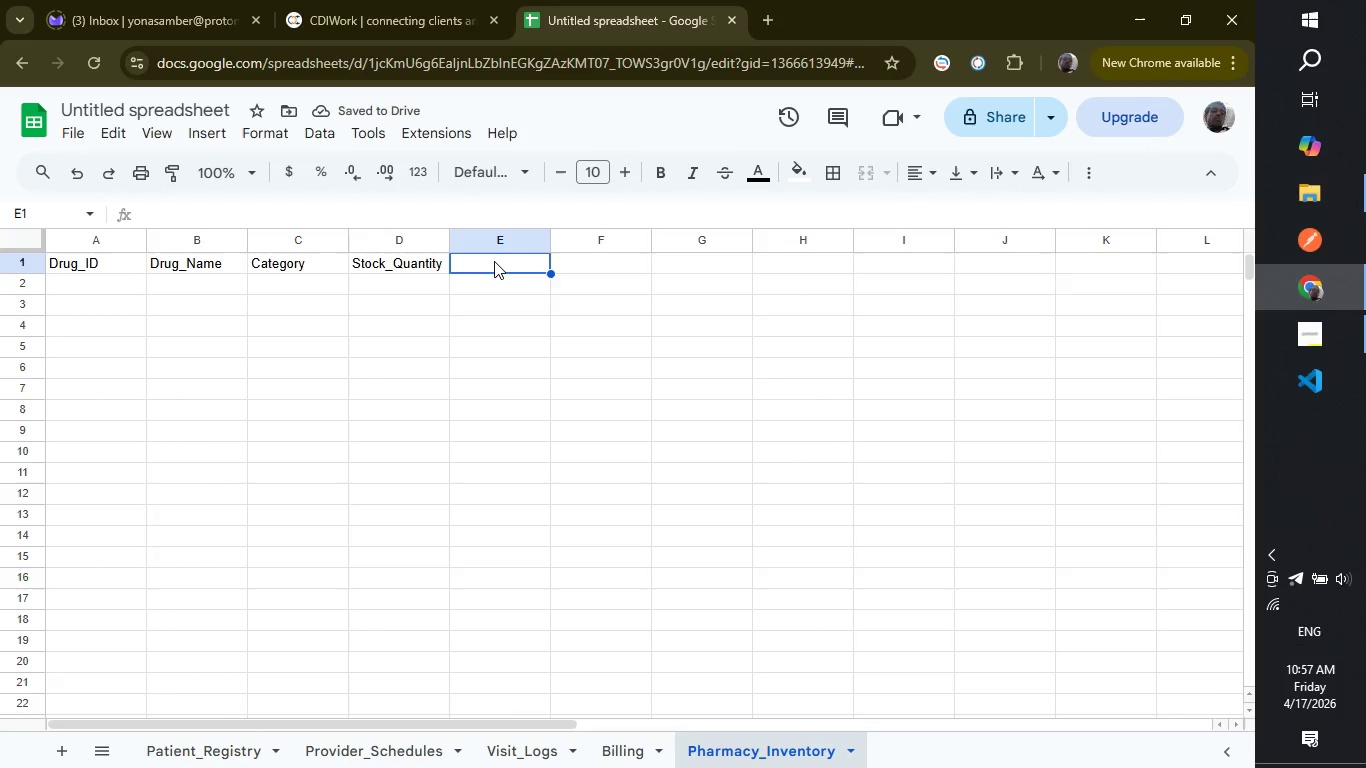 
type(Unit_Price)
 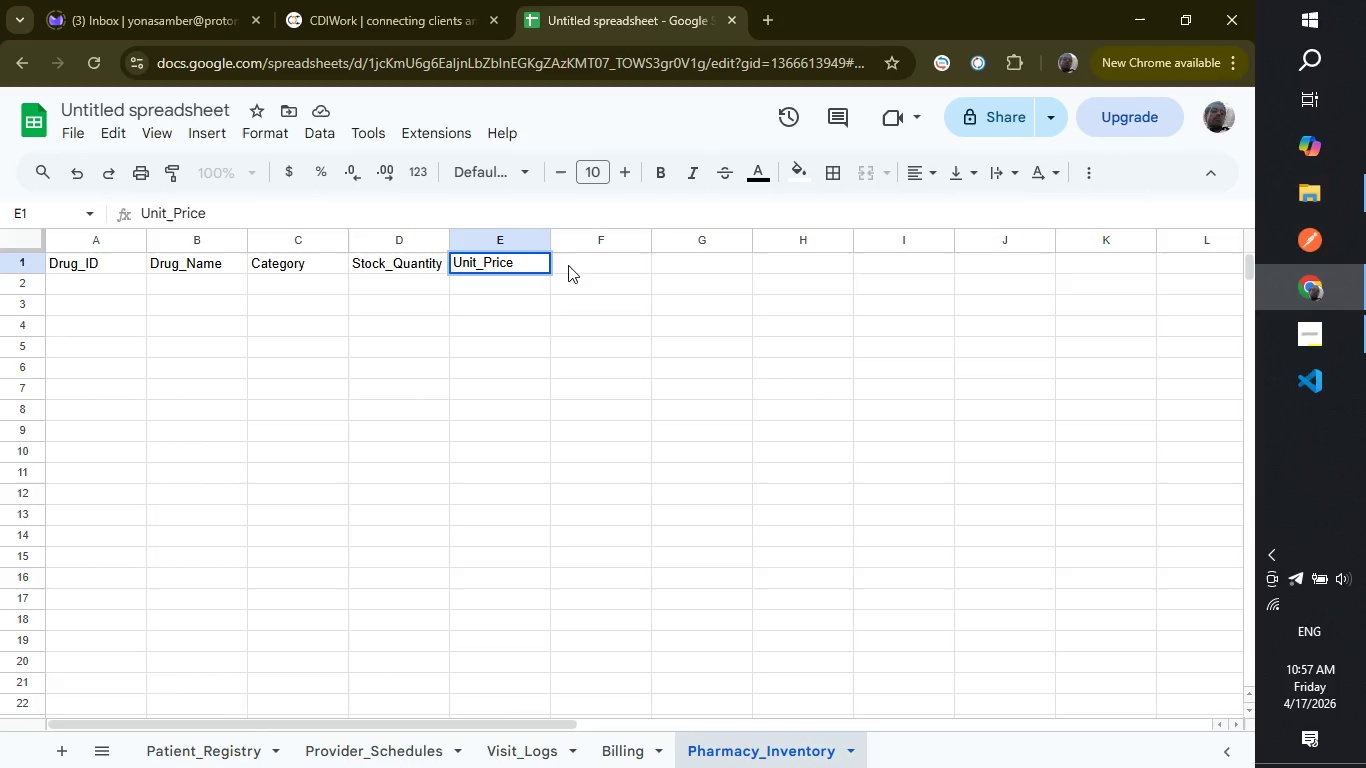 
left_click([568, 265])
 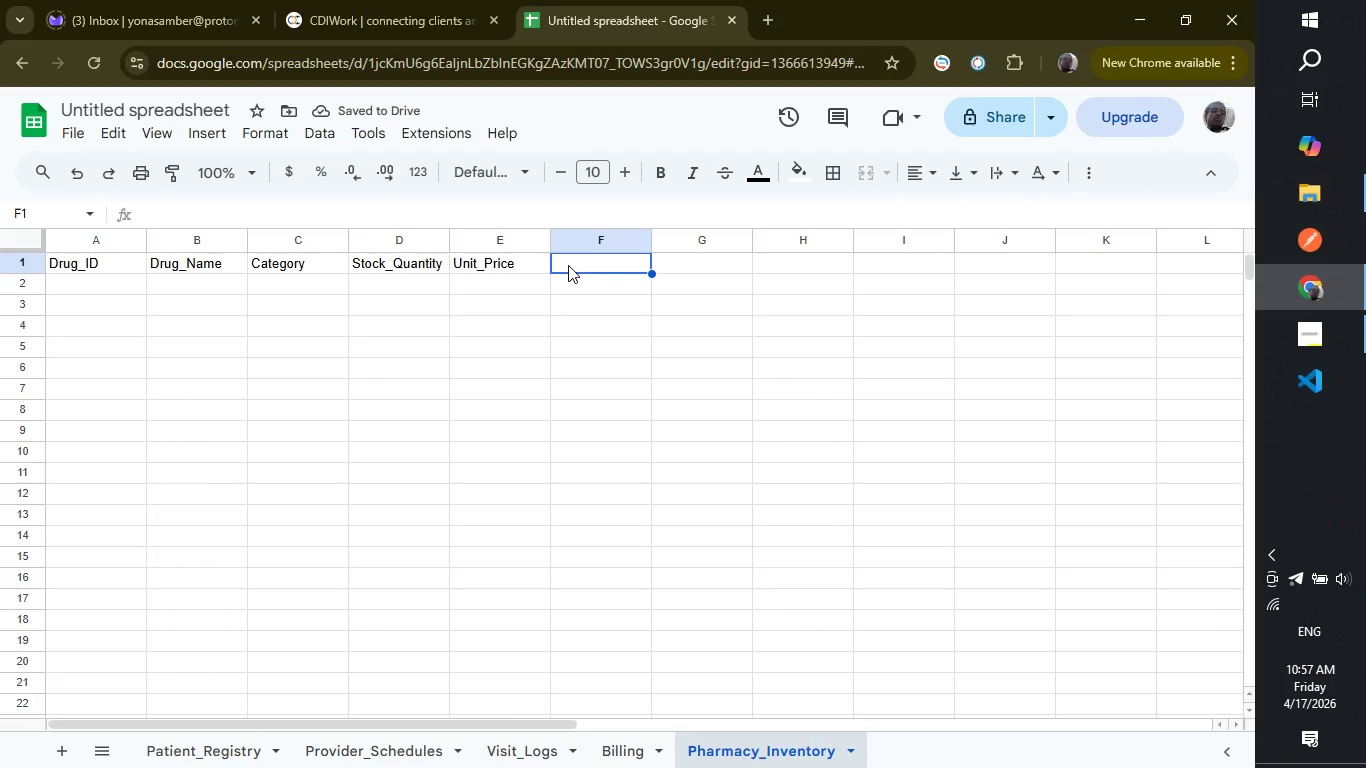 
type(Total_Value)
 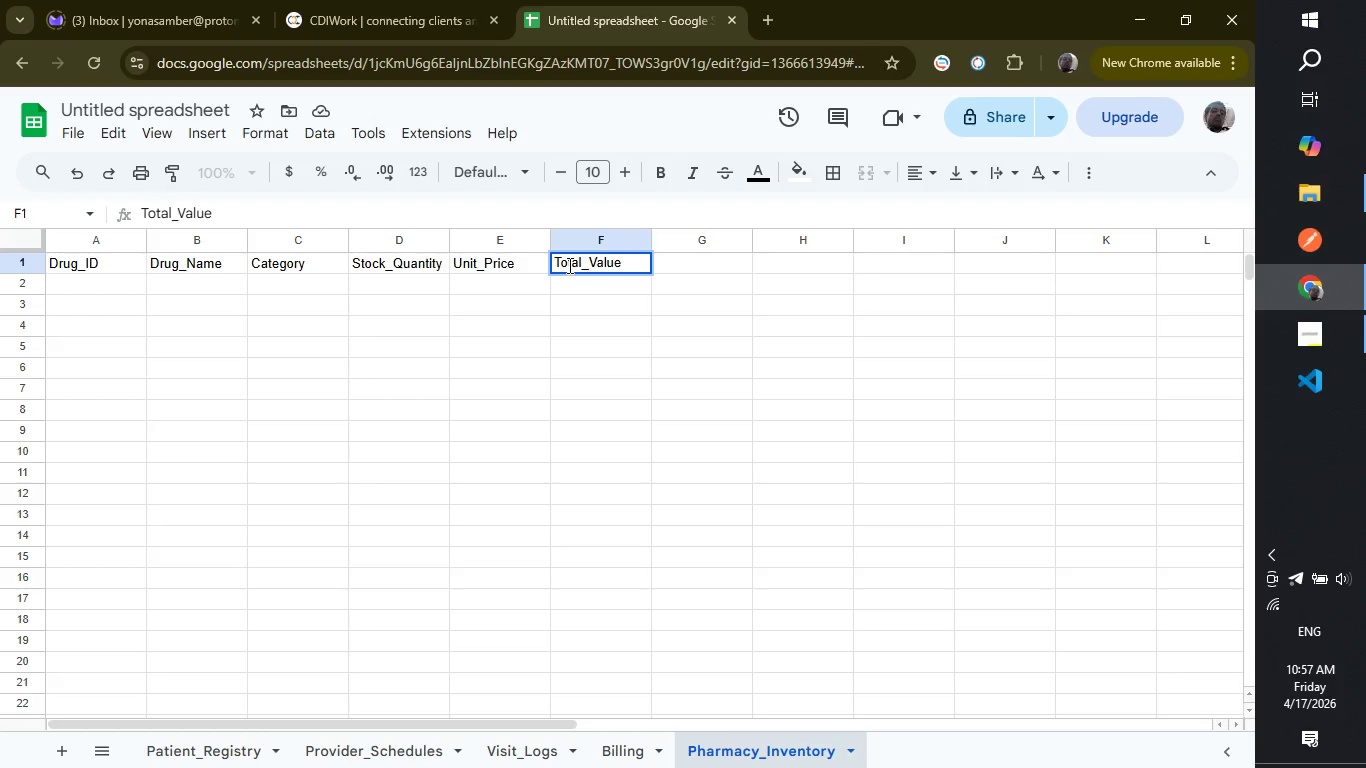 
wait(6.78)
 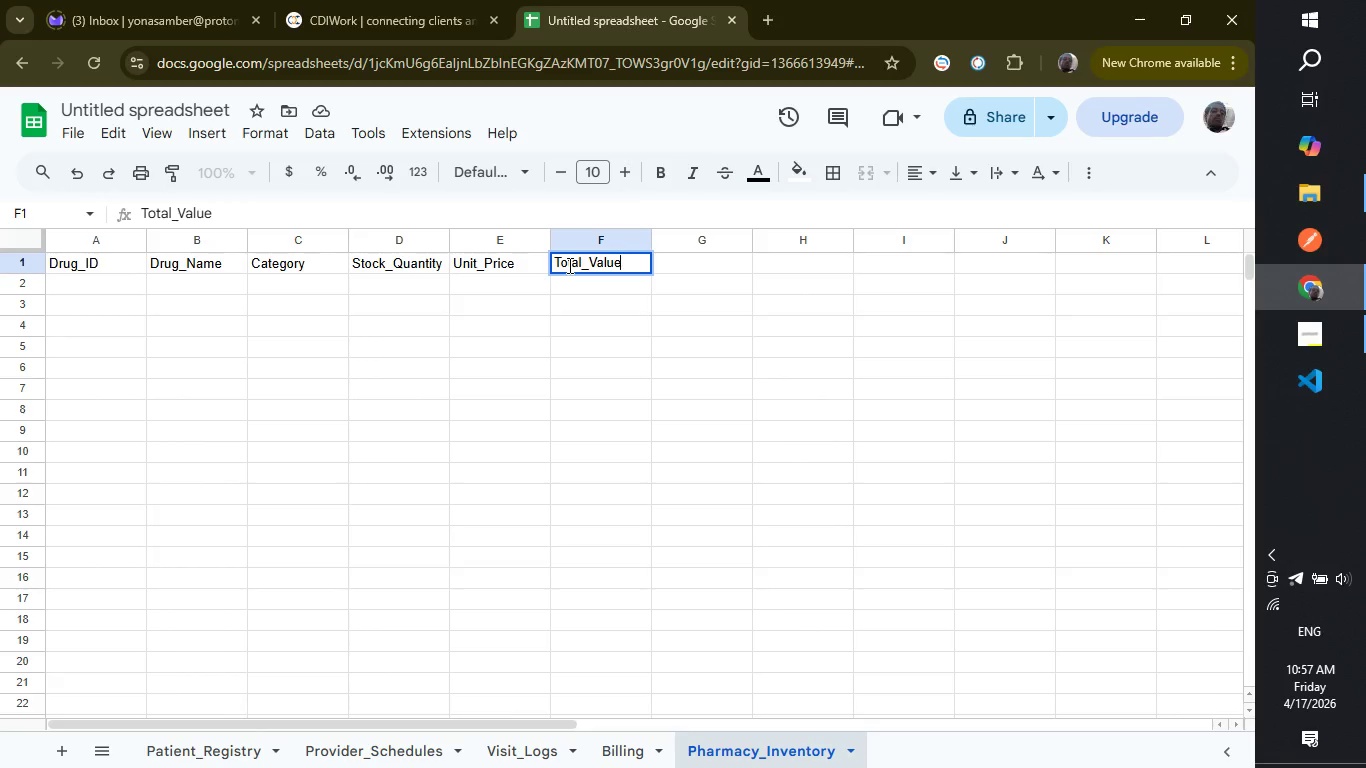 
left_click([671, 266])
 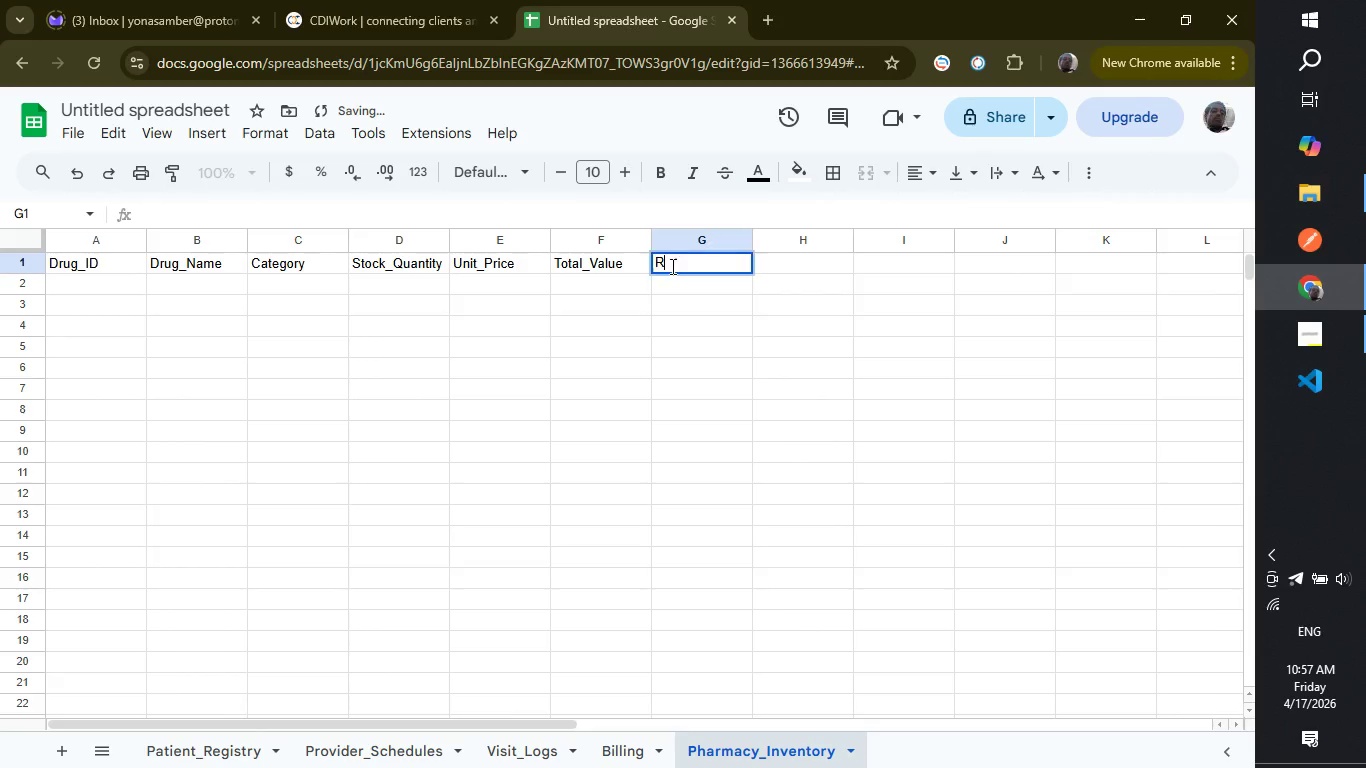 
type(Reorder_Level)
 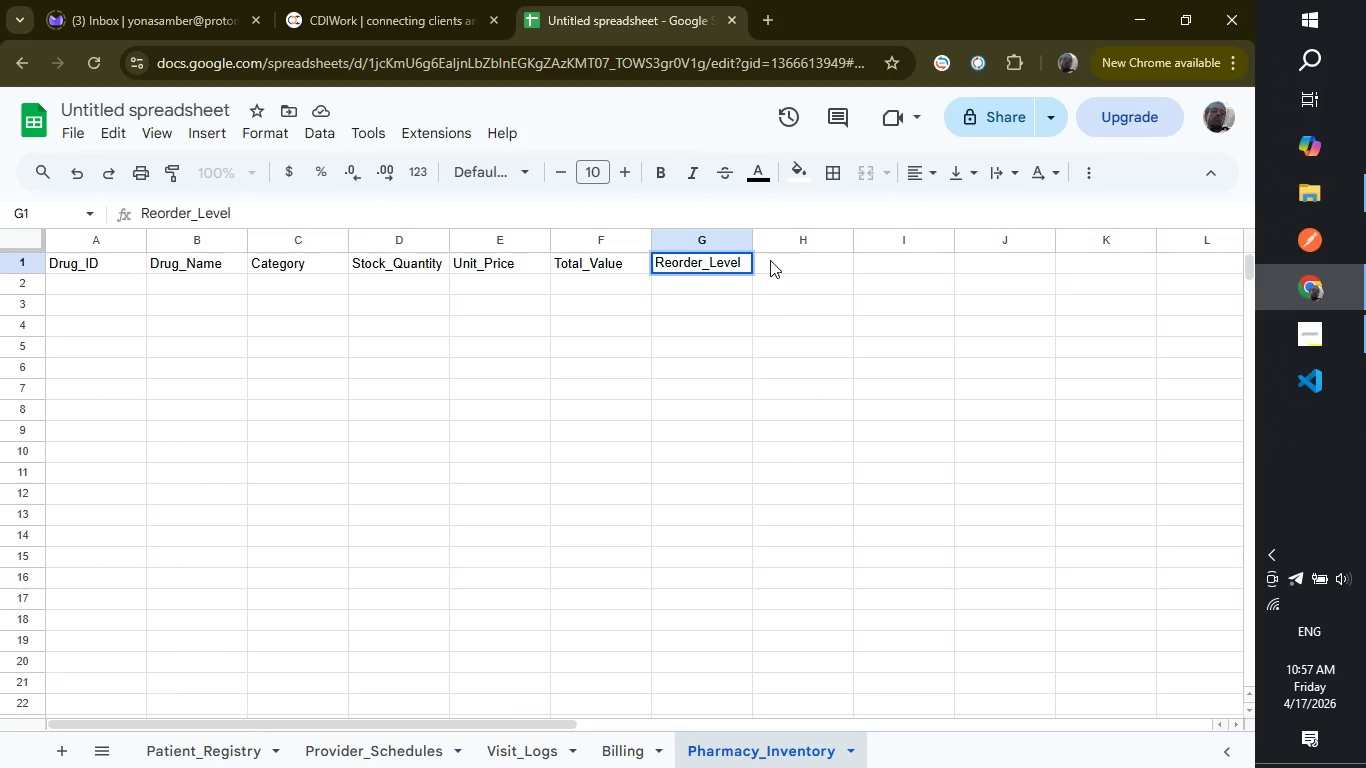 
left_click([770, 260])
 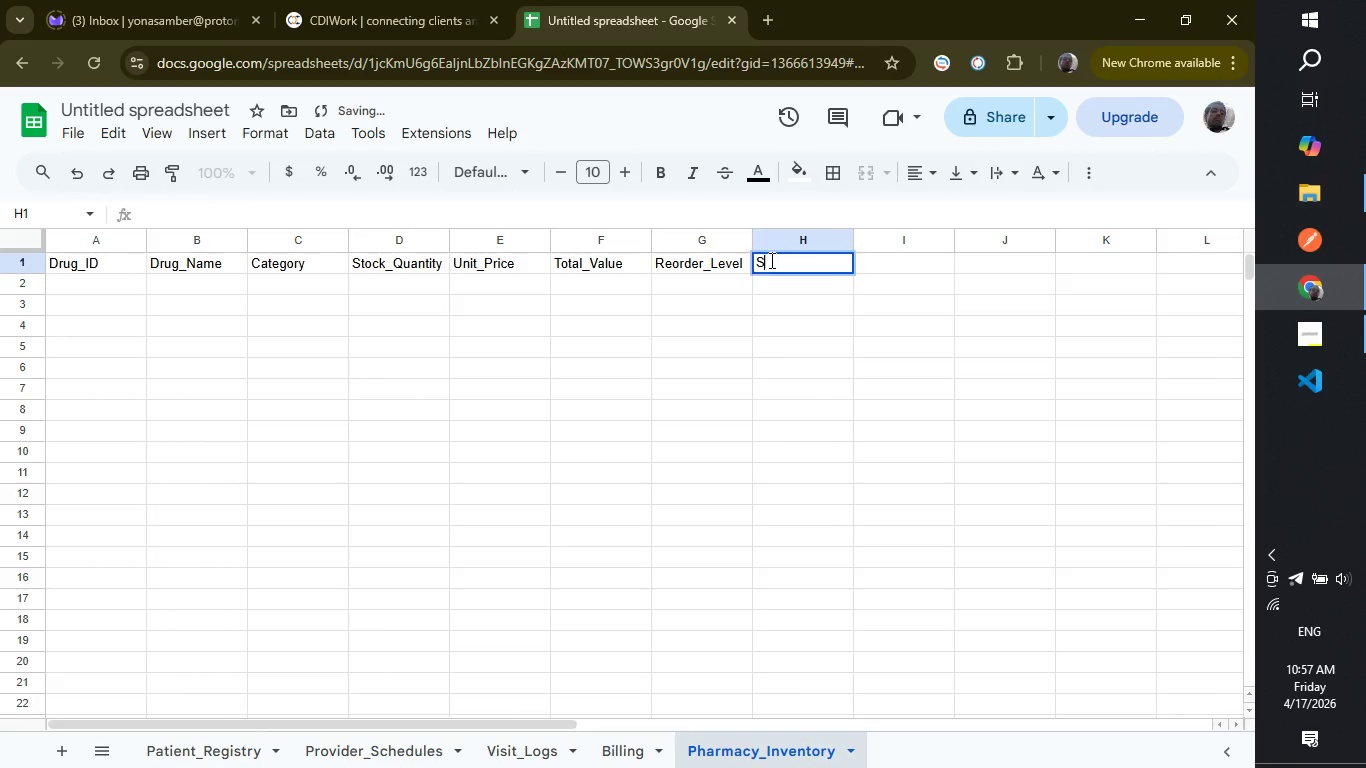 
type(Stock_Starus)
 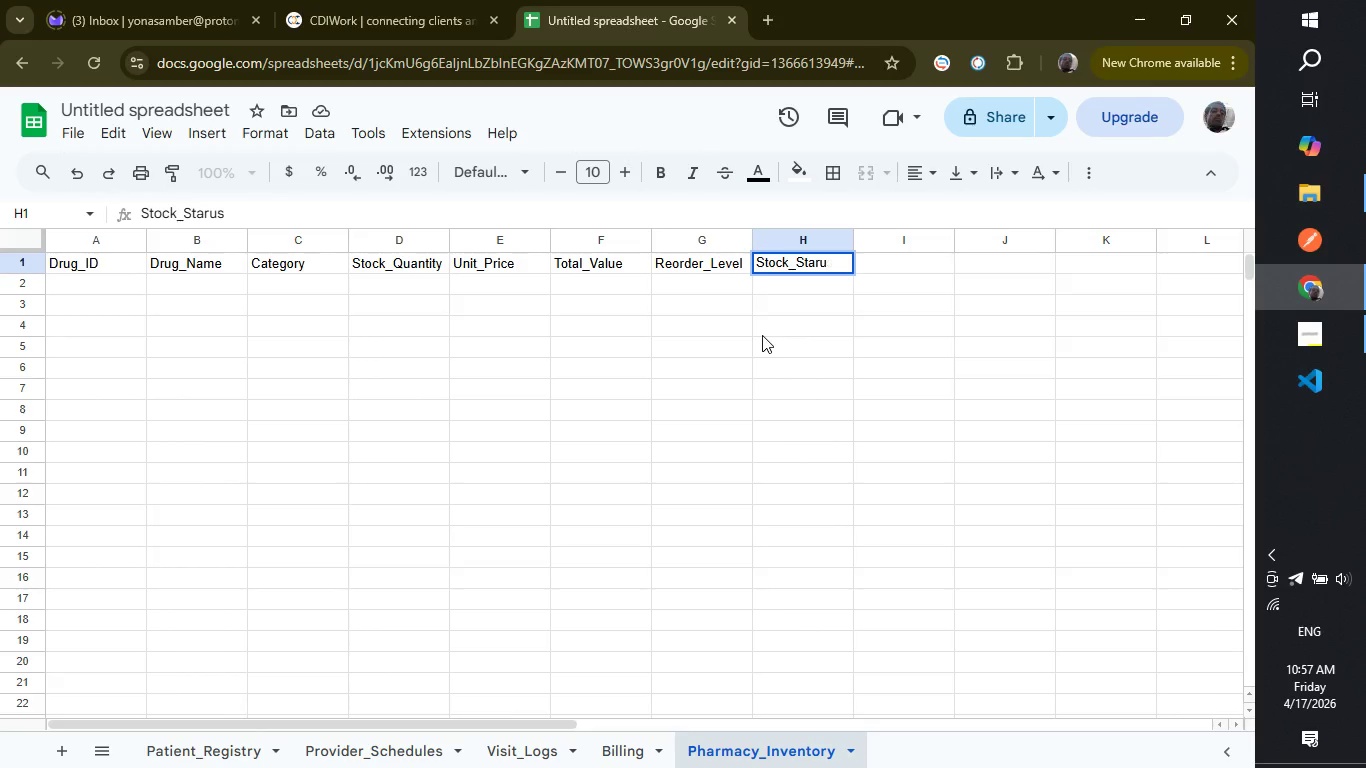 
key(Backspace)
key(Backspace)
key(Backspace)
type(tus)
 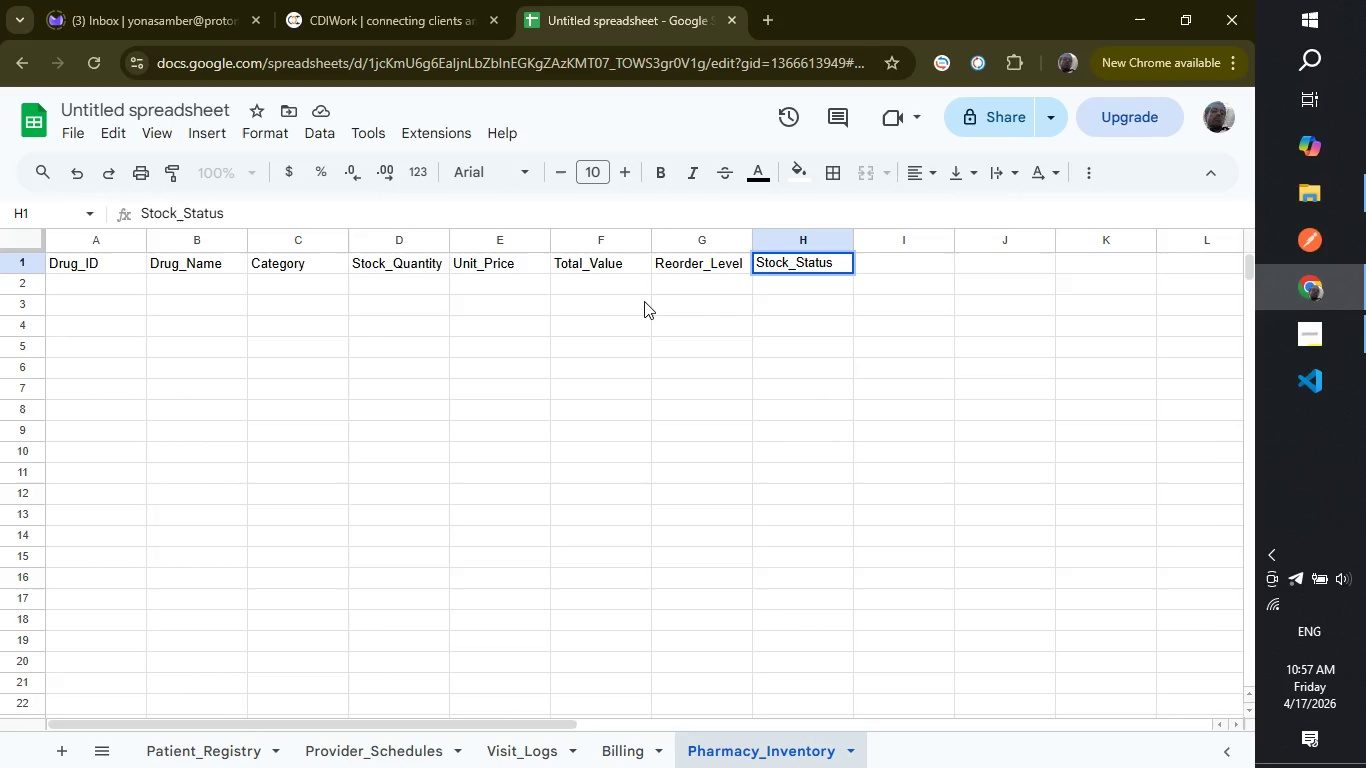 
wait(11.69)
 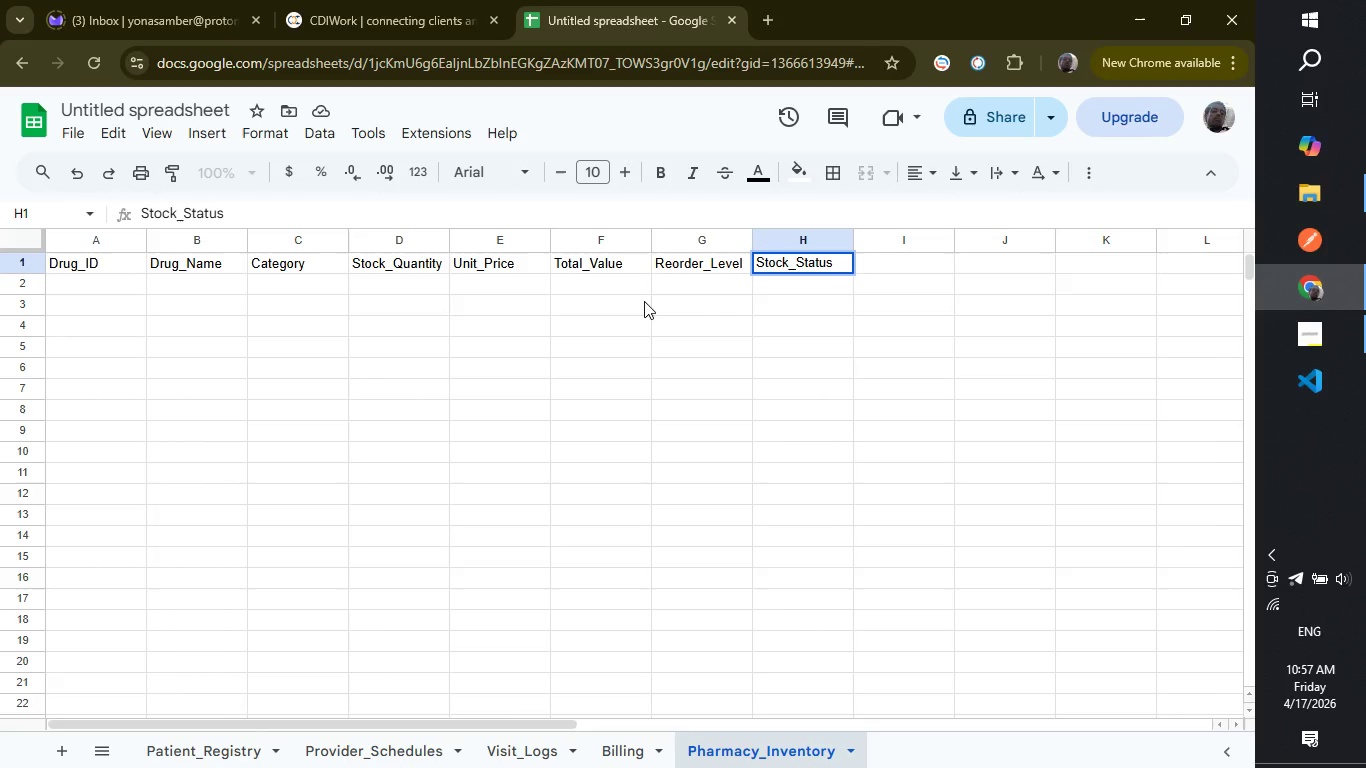 
left_click([95, 282])
 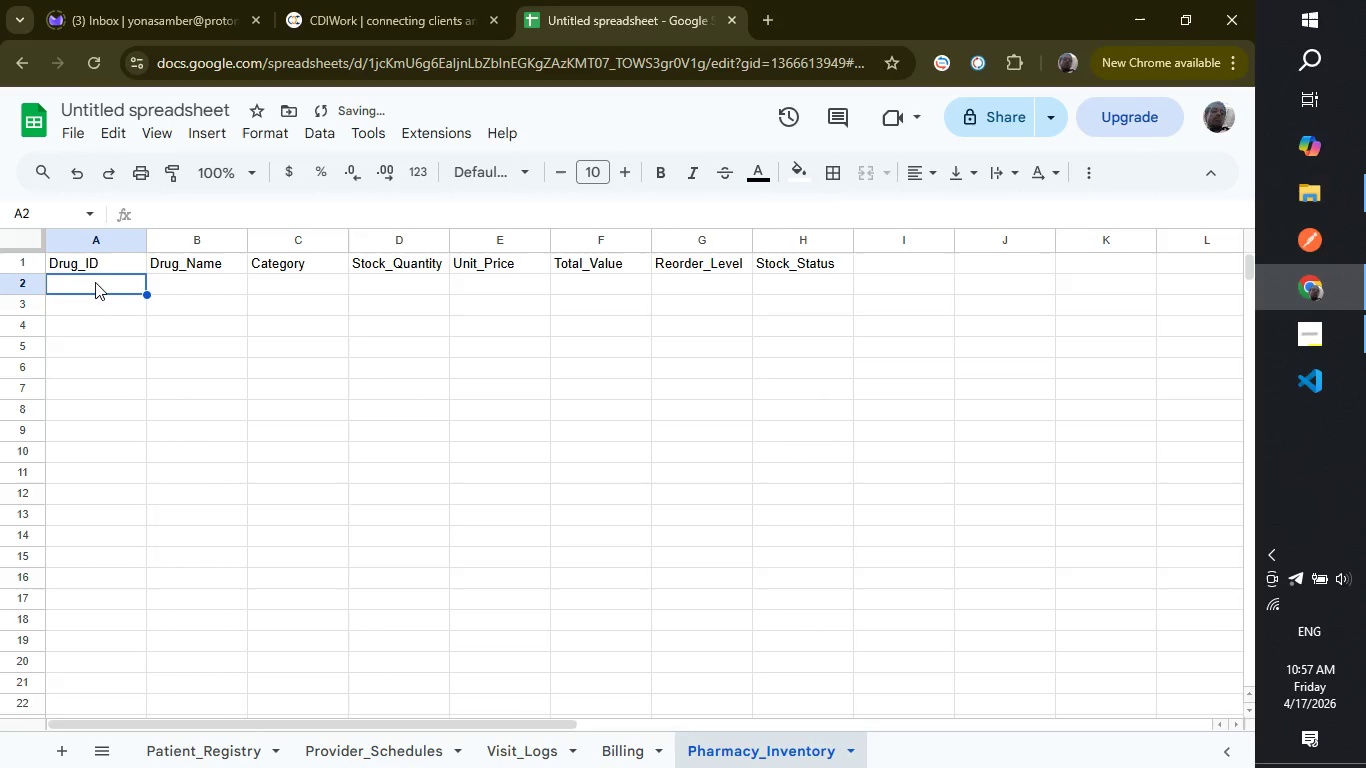 
type(Dr001)
 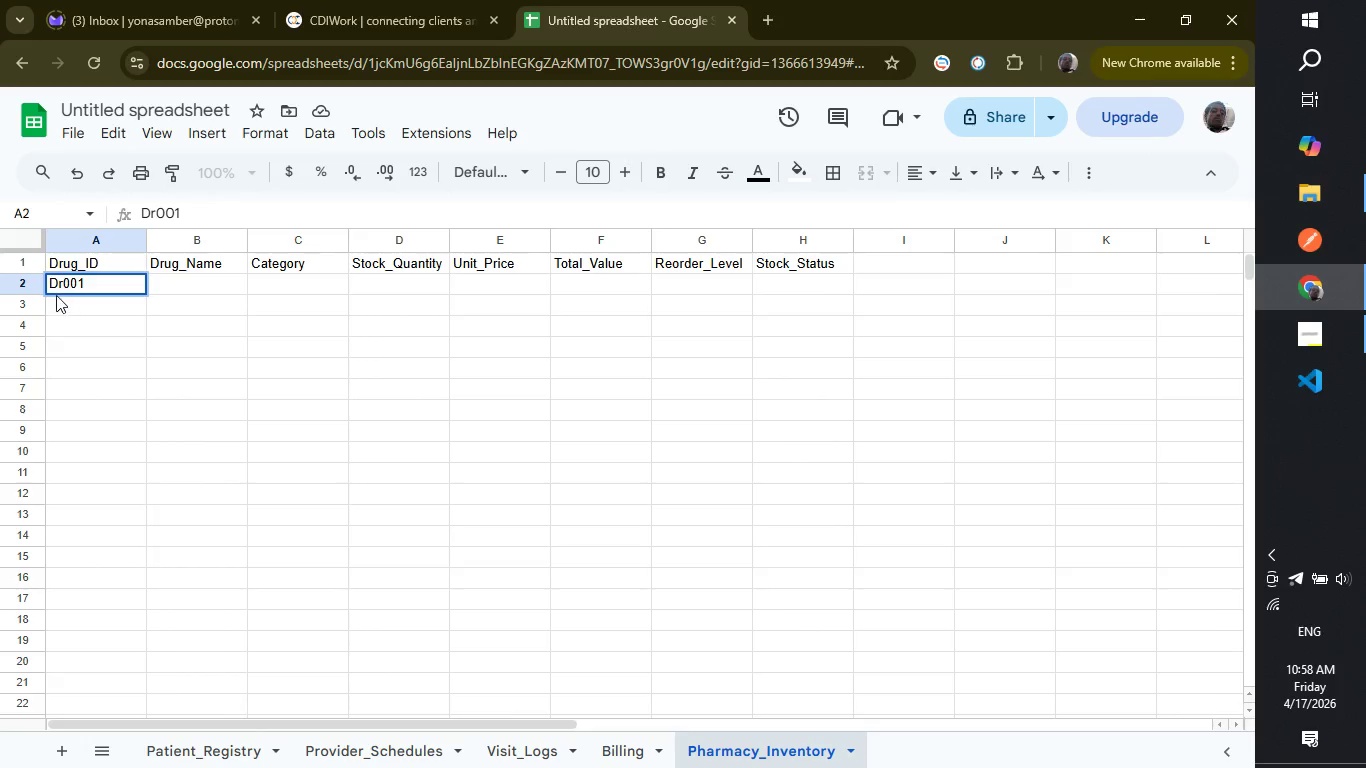 
wait(7.55)
 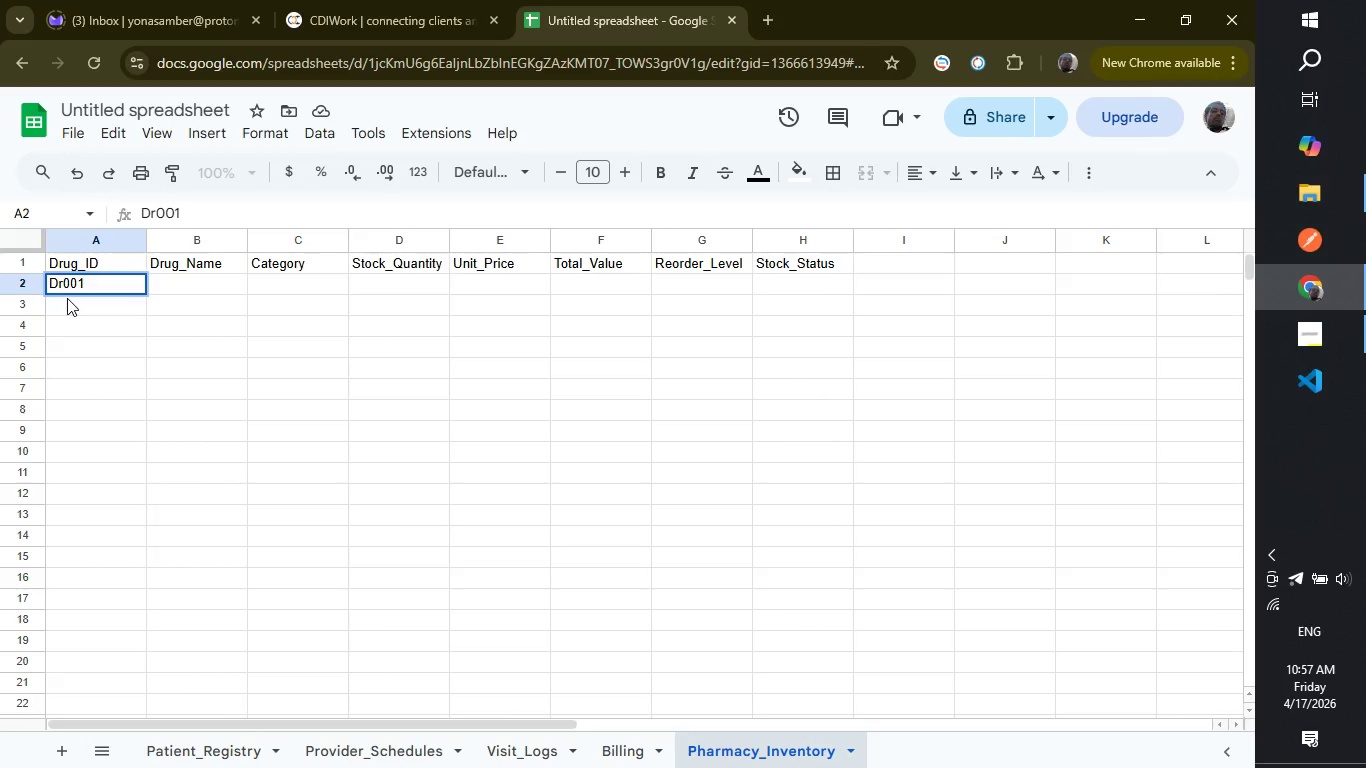 
left_click([58, 287])
 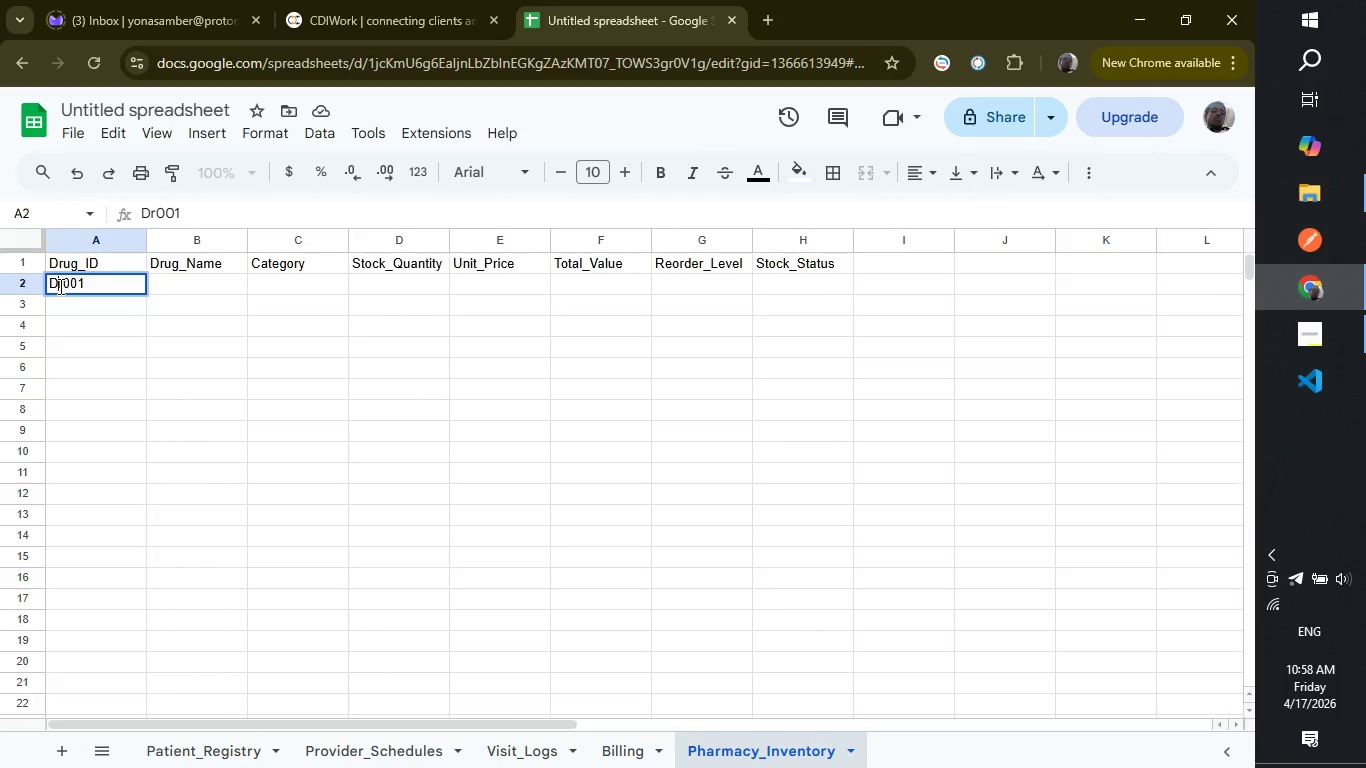 
left_click([59, 286])
 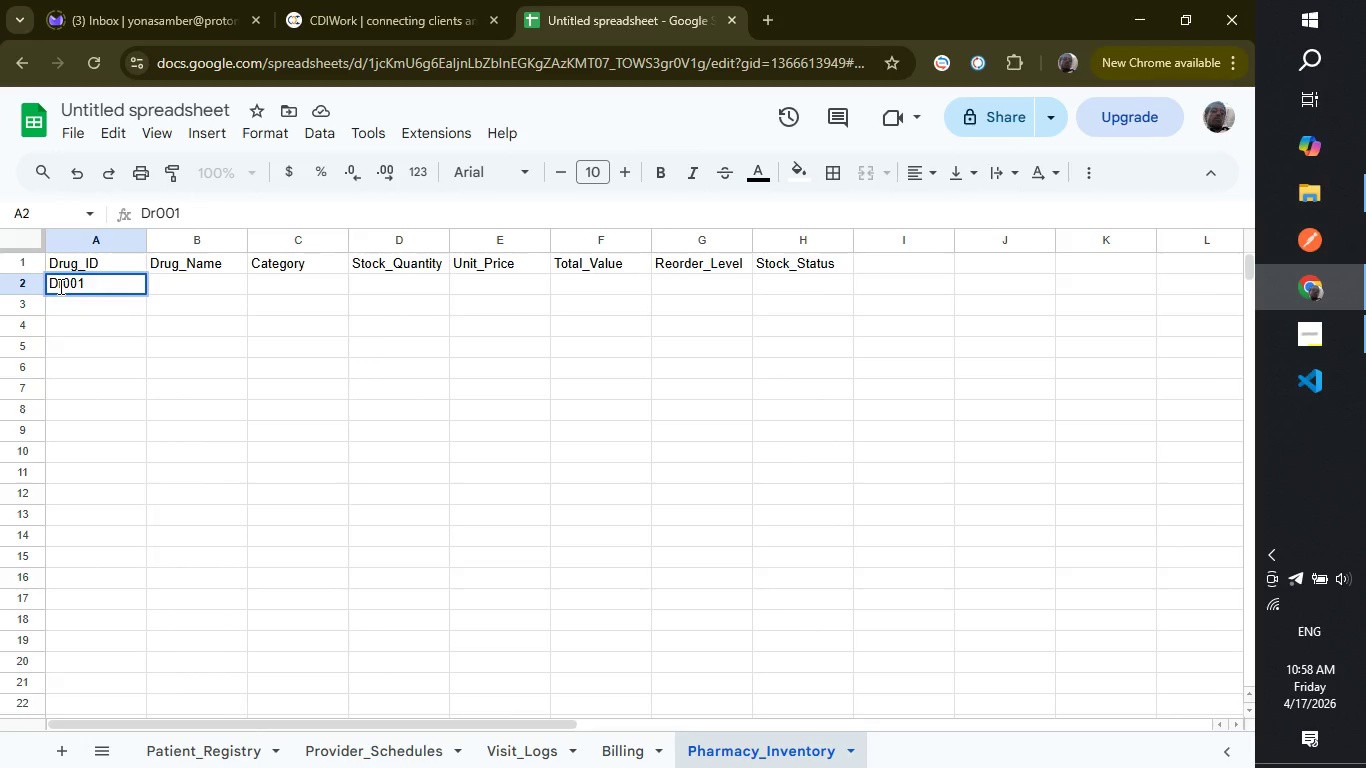 
left_click([59, 286])
 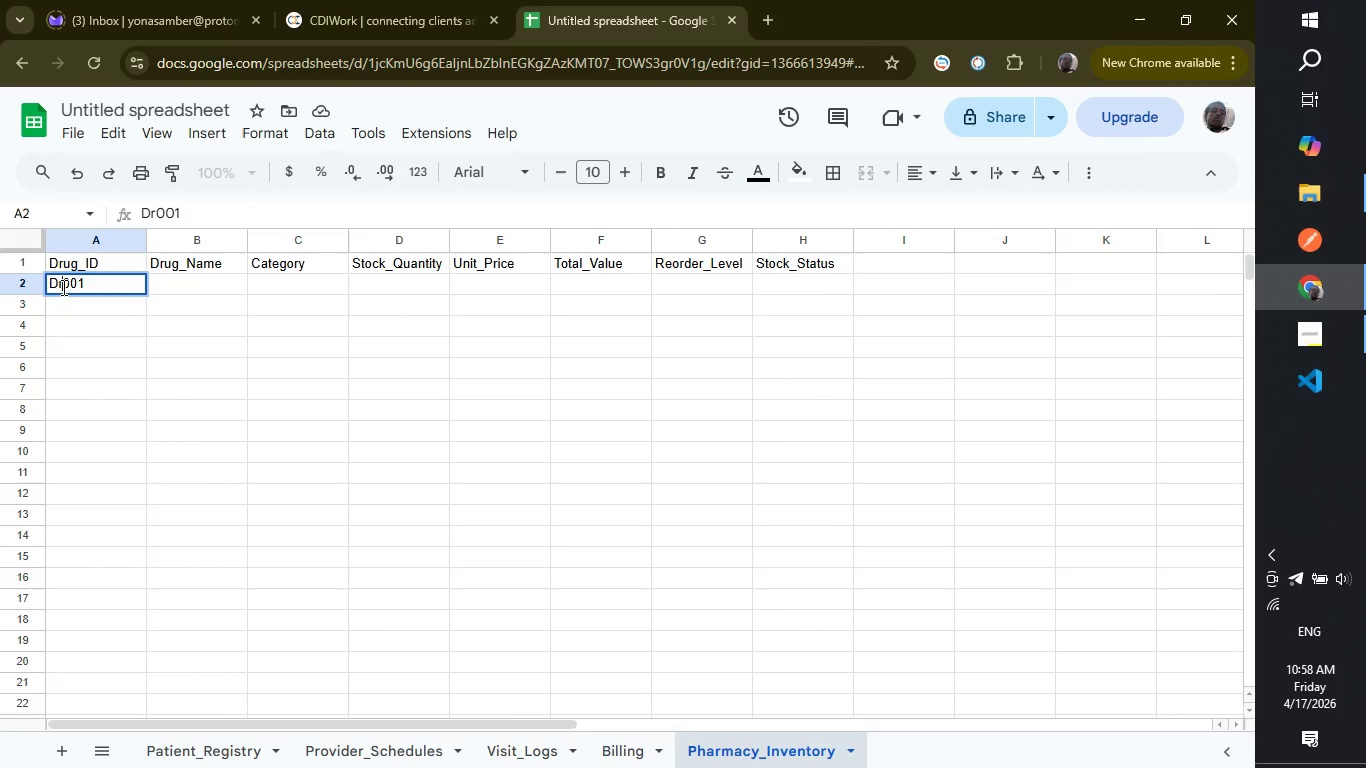 
left_click([62, 287])
 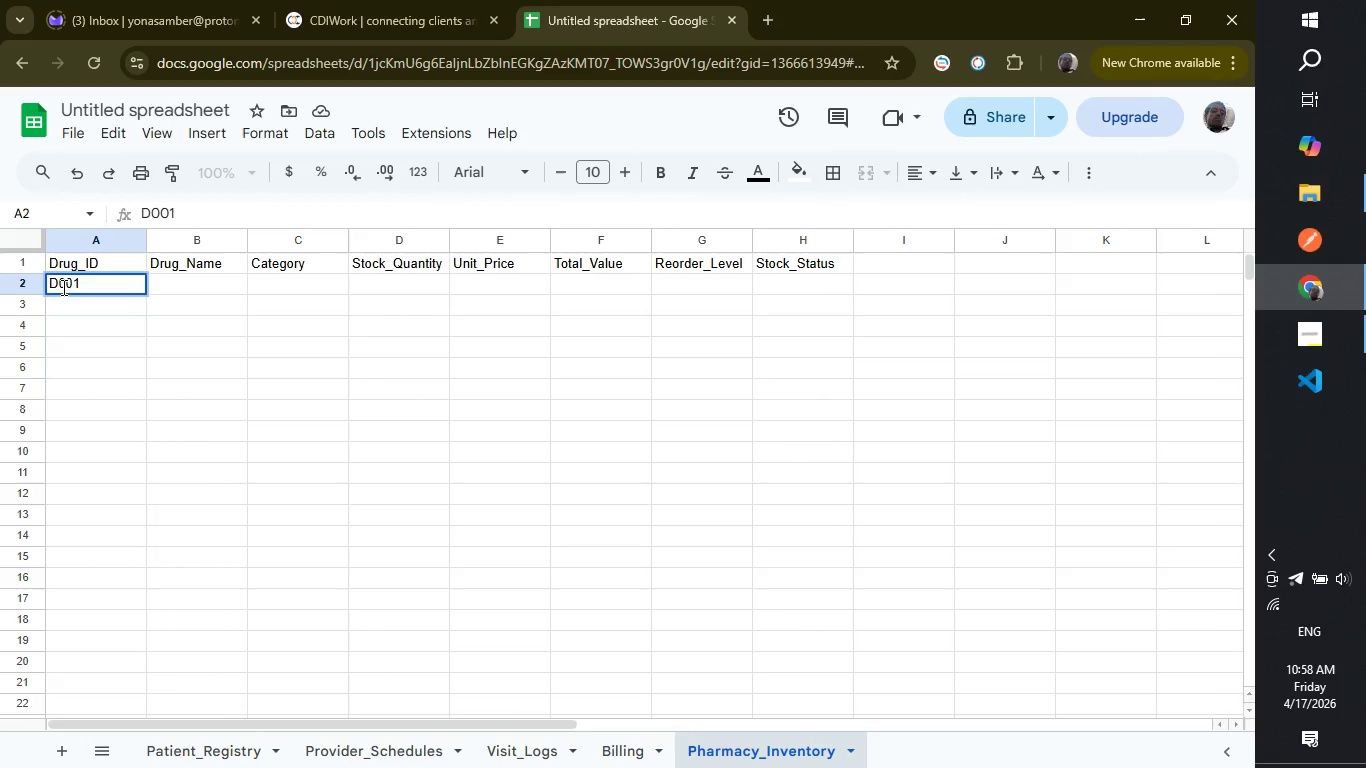 
key(Backspace)
 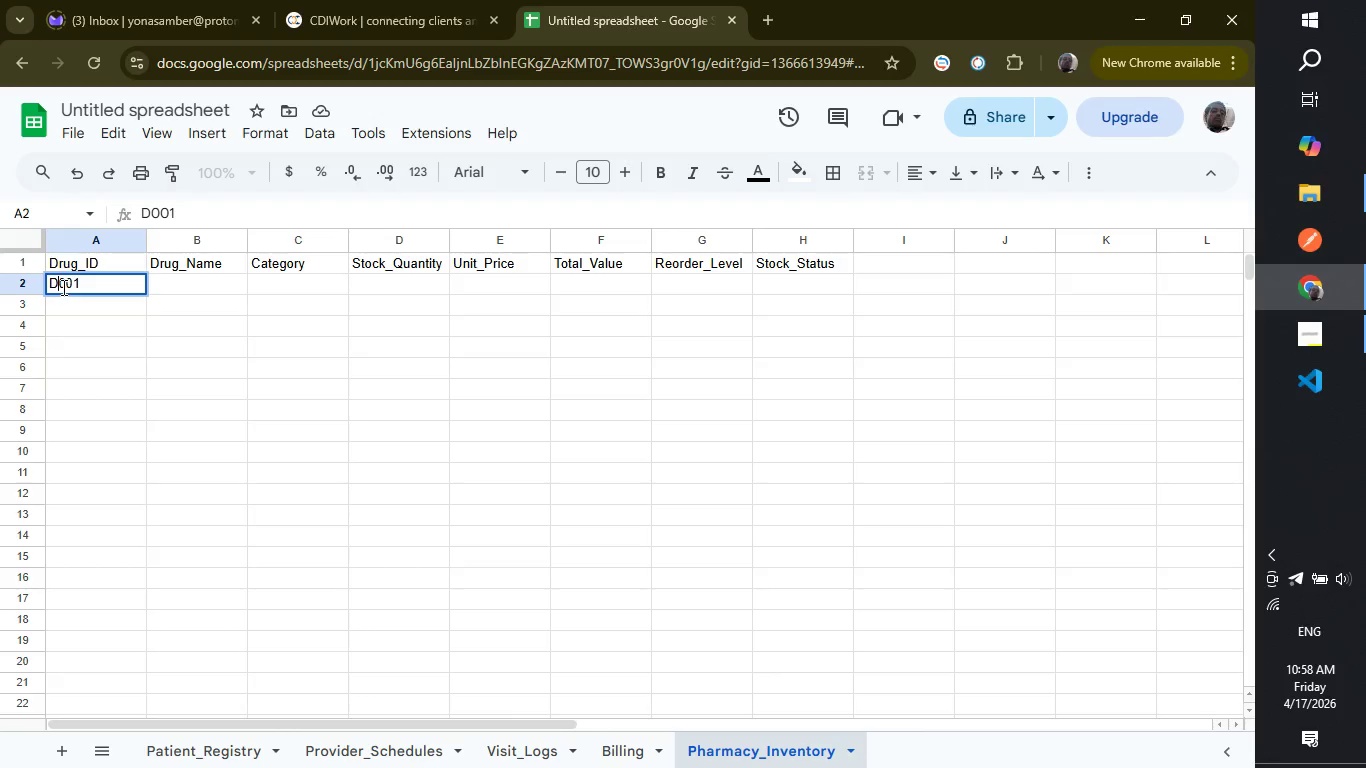 
key(Shift+ShiftRight)
 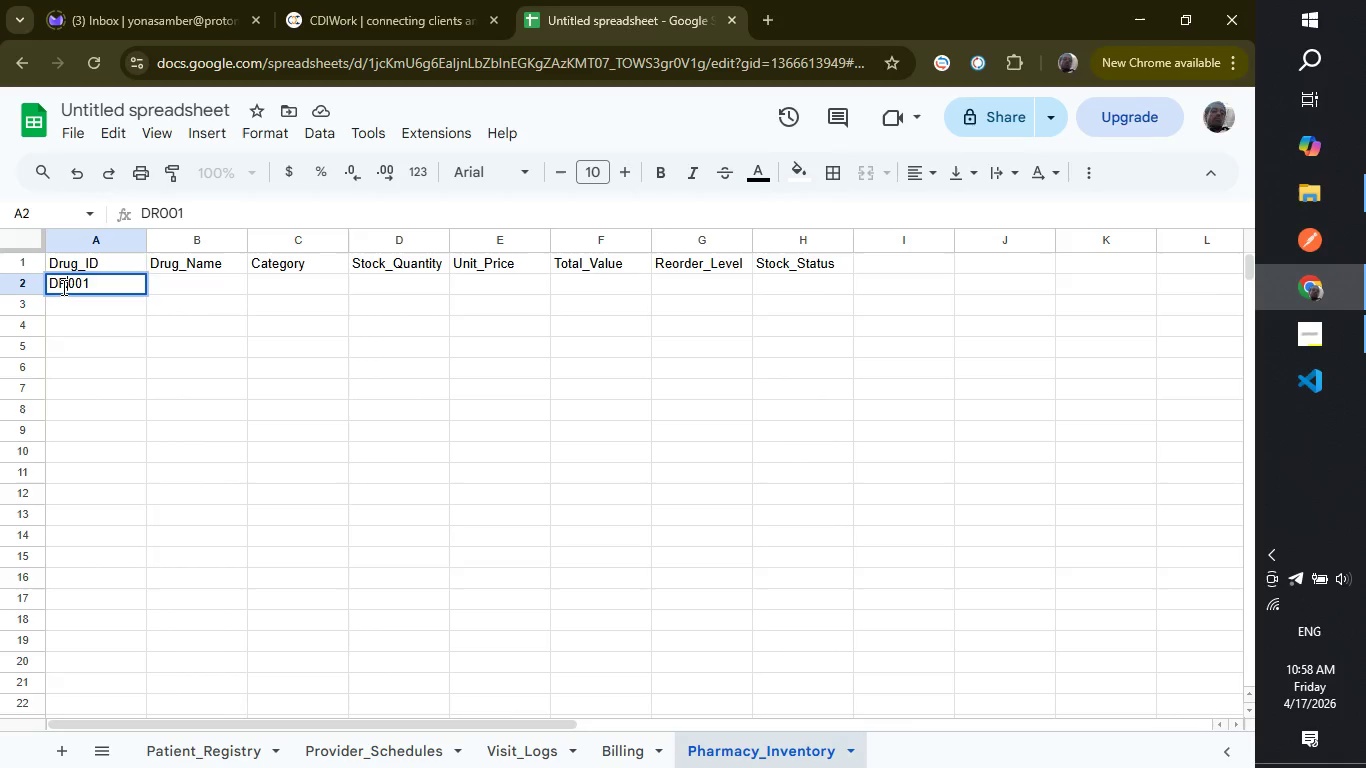 
key(Shift+R)
 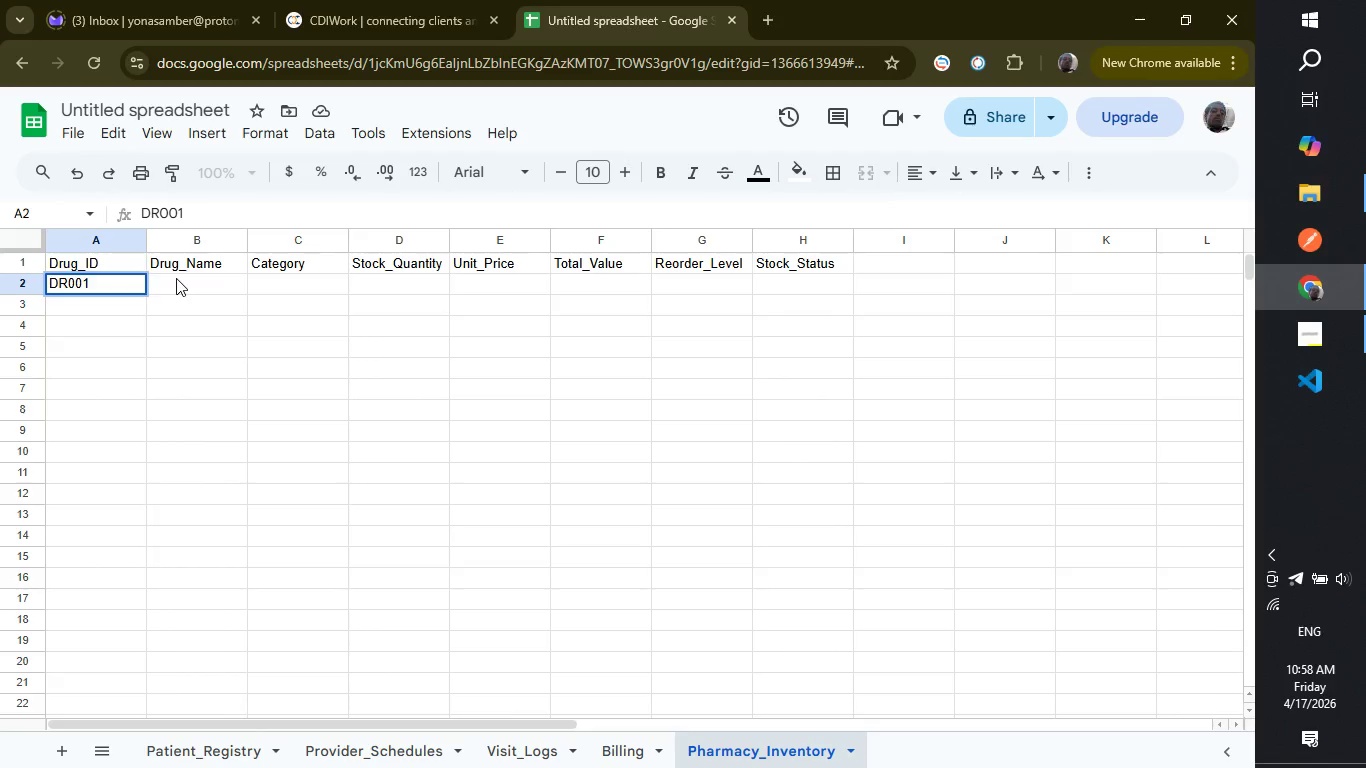 
left_click([176, 278])
 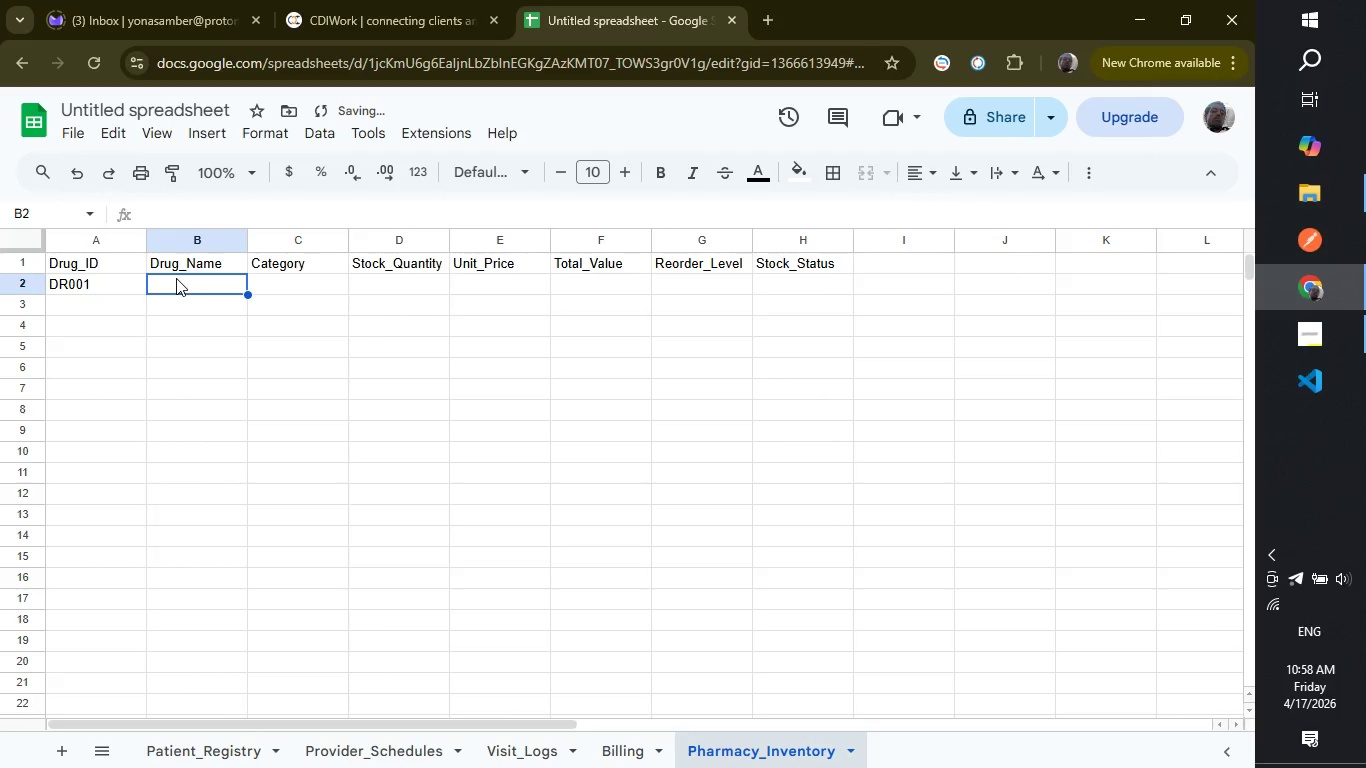 
type(Paracetamol)
 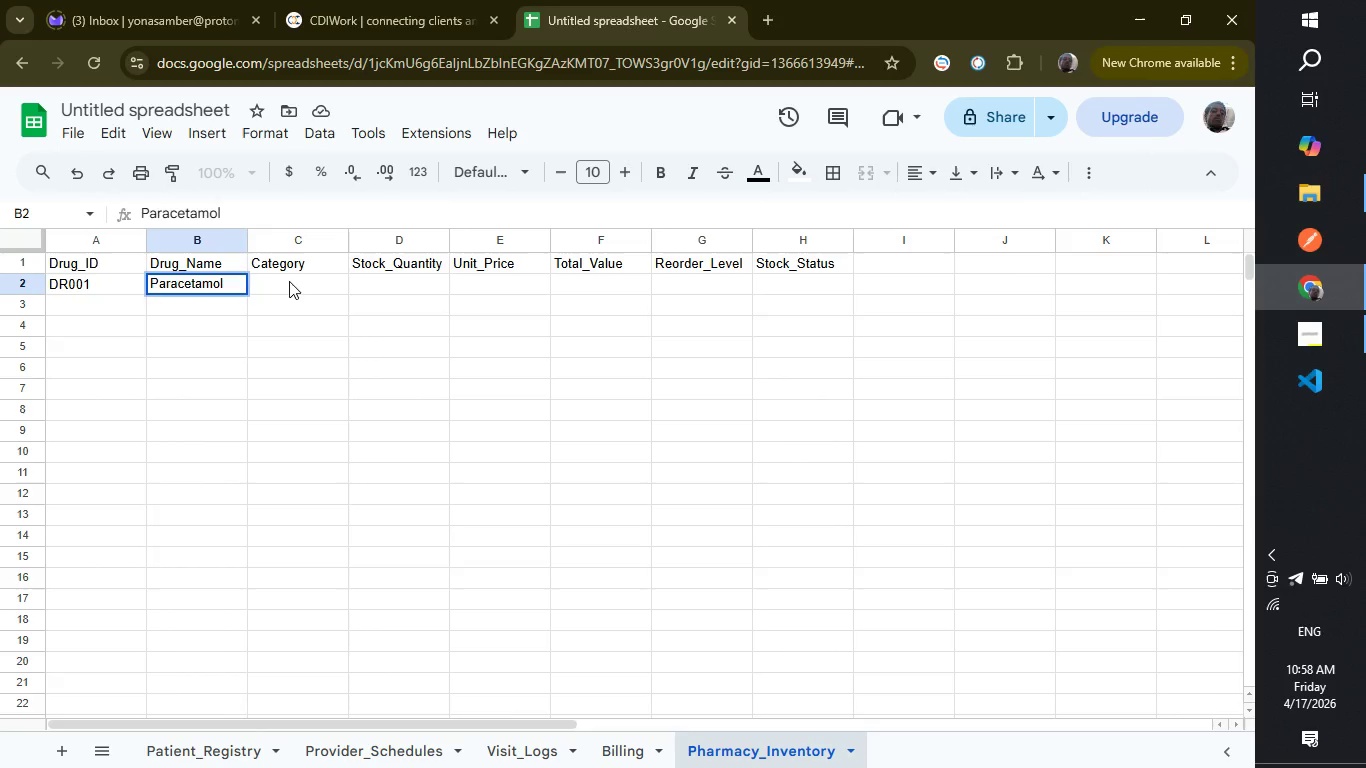 
left_click([287, 283])
 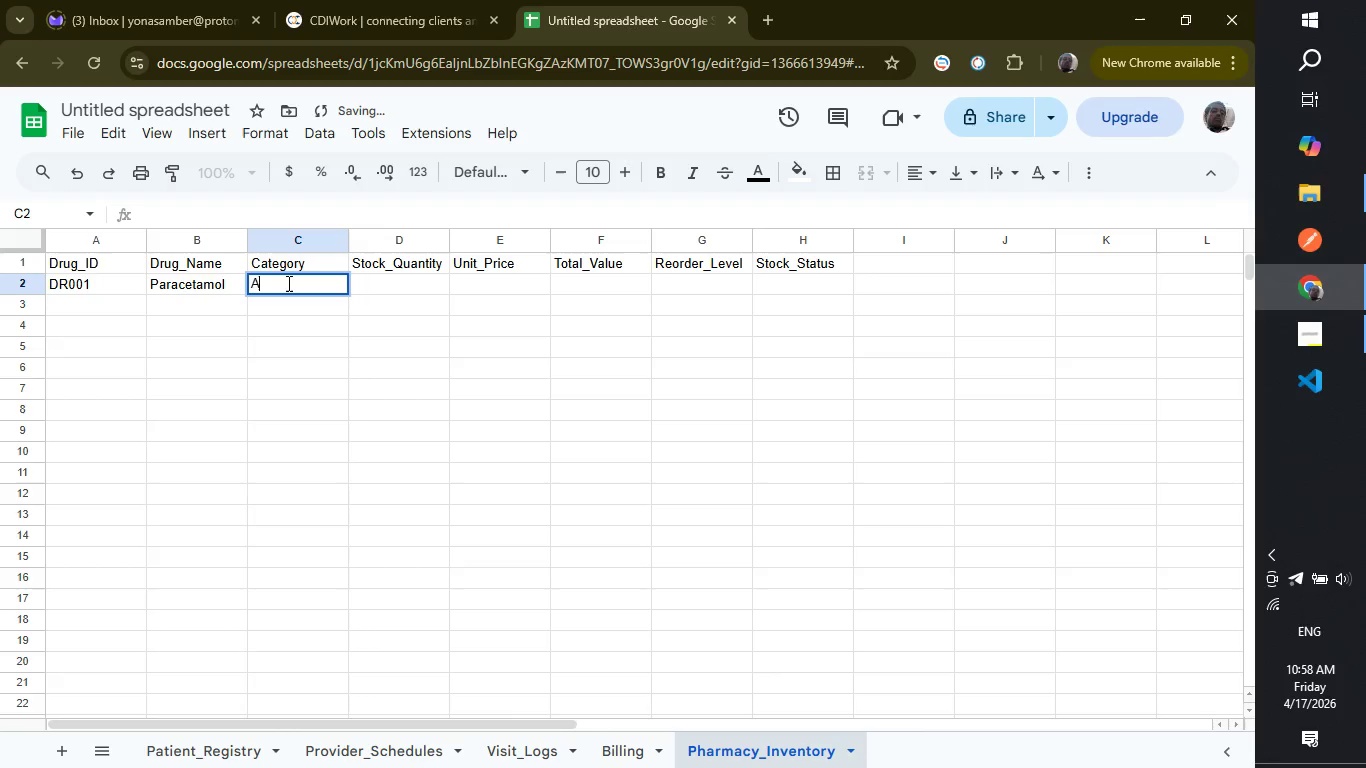 
type(Anag)
 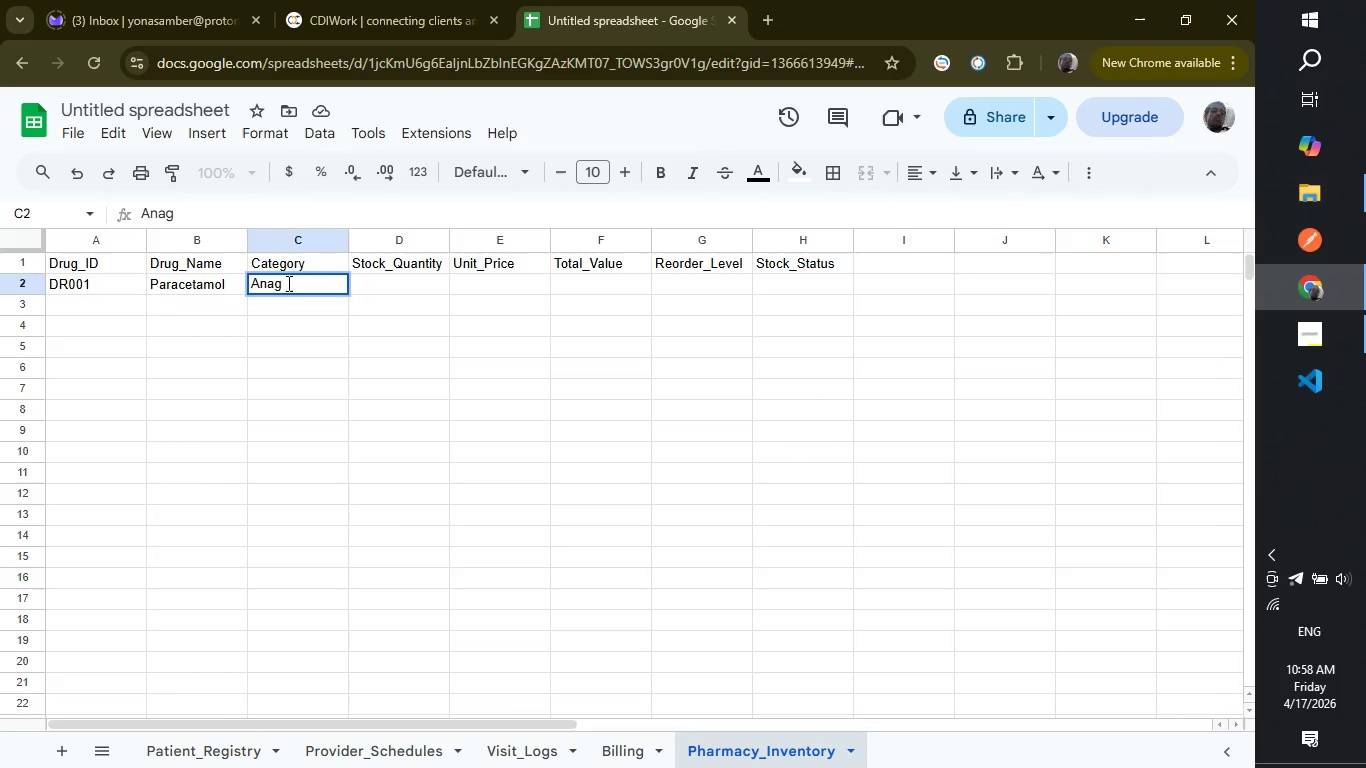 
key(Backspace)
type(lgesic)
 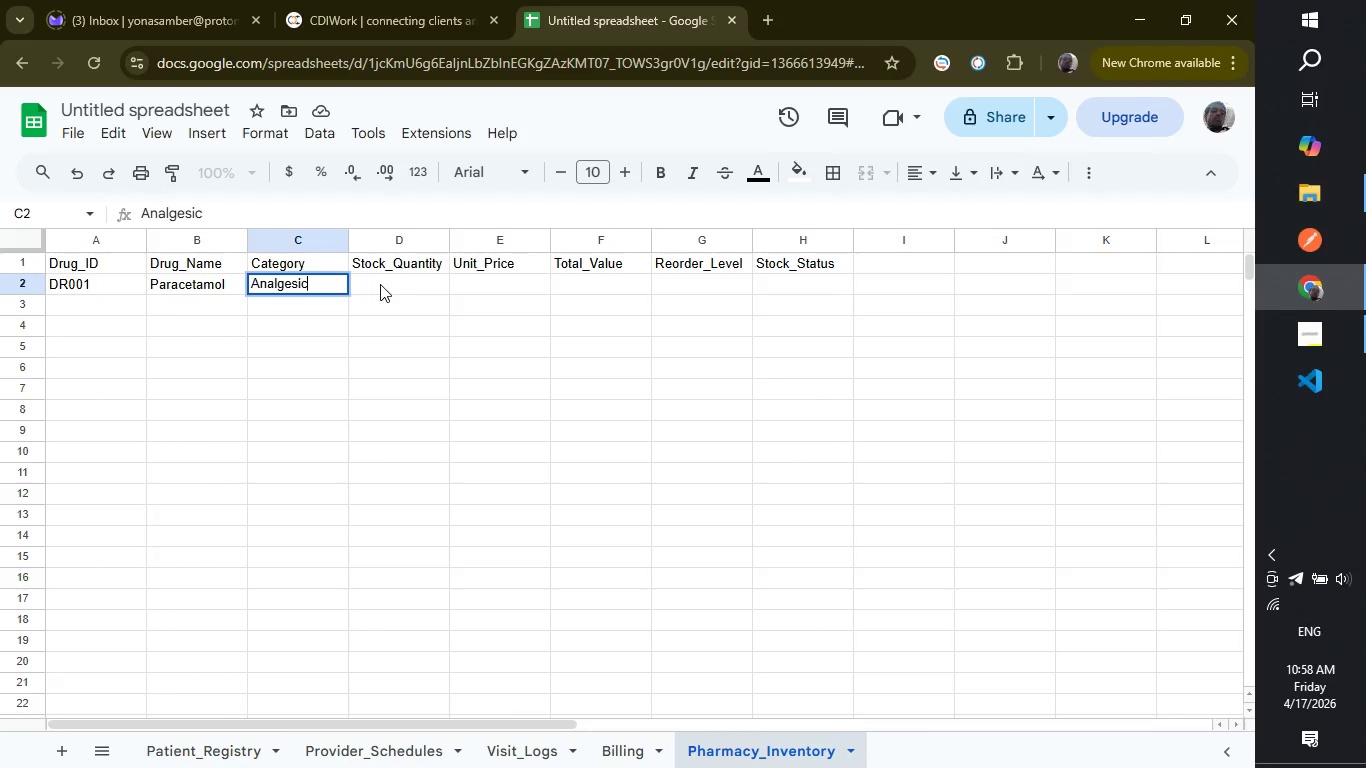 
left_click([380, 284])
 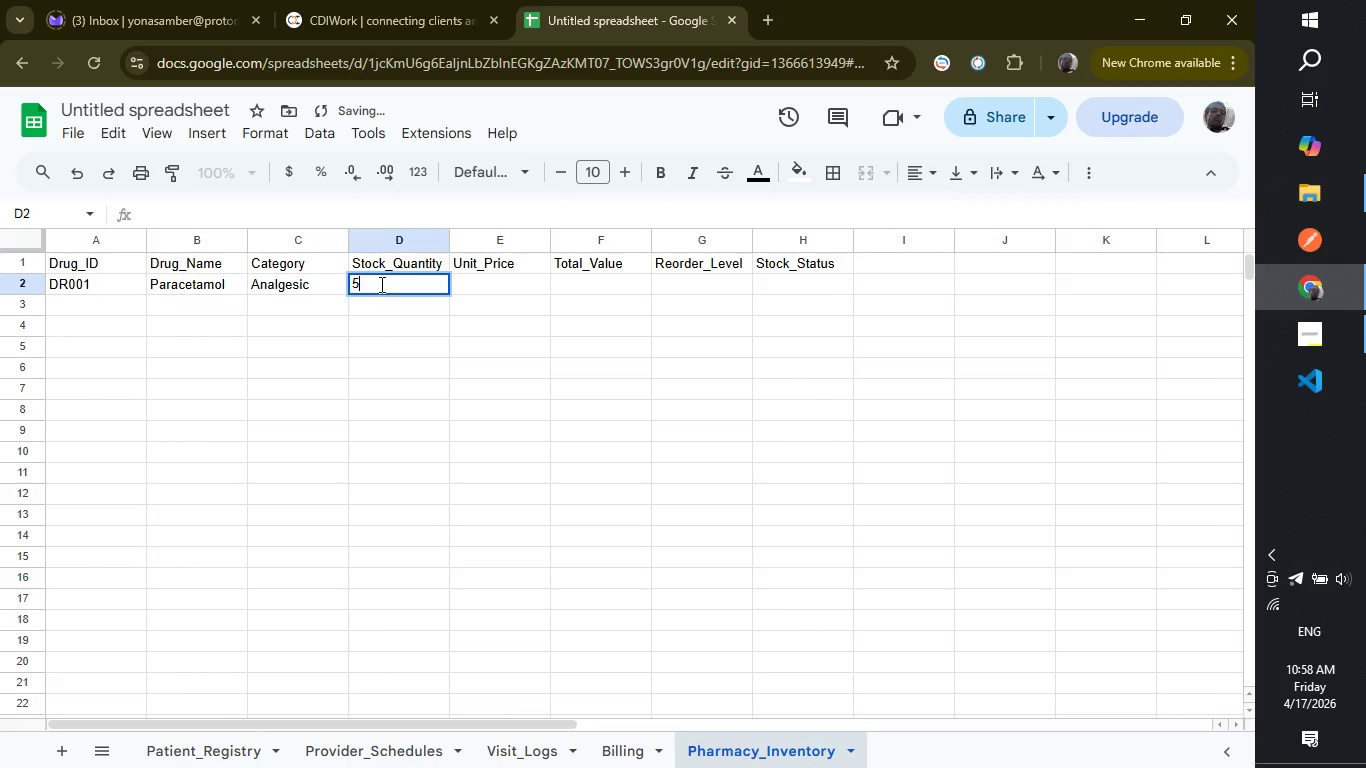 
type(500)
 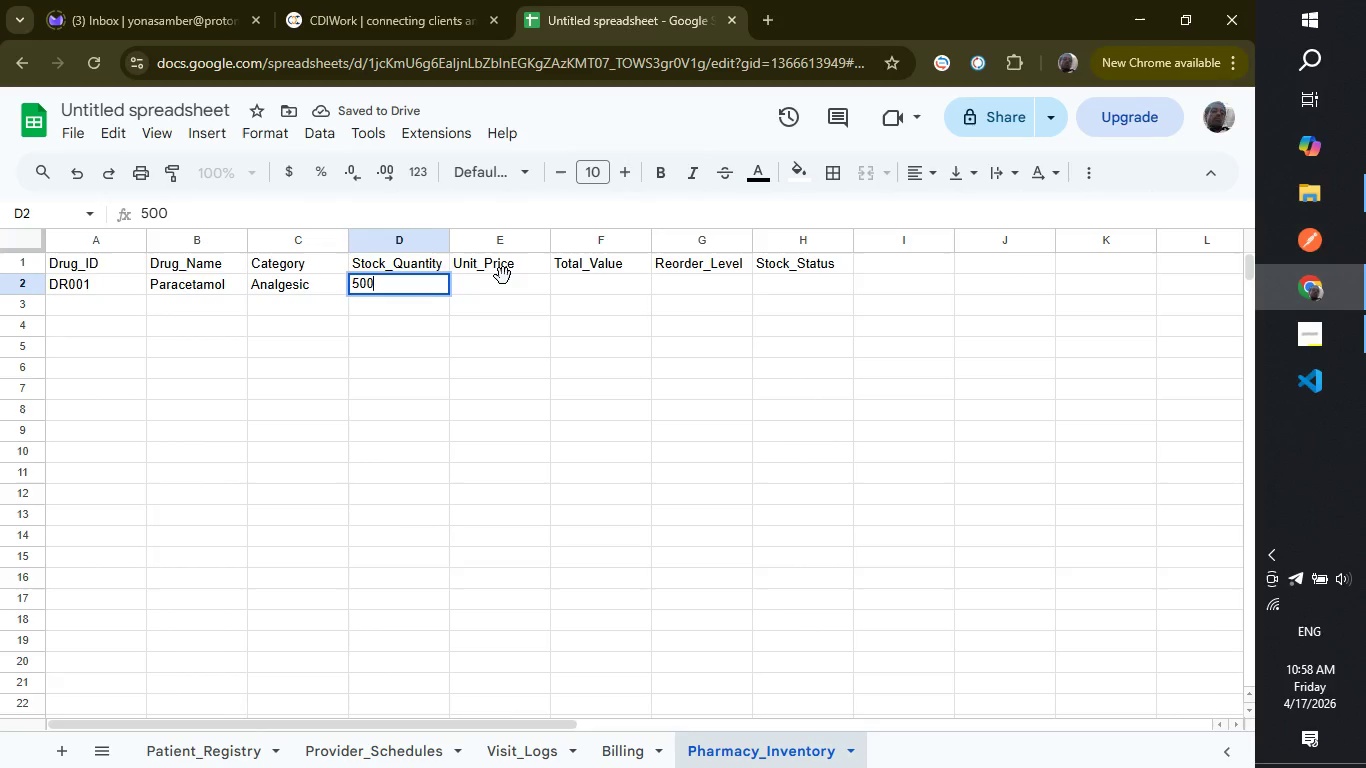 
left_click([503, 276])
 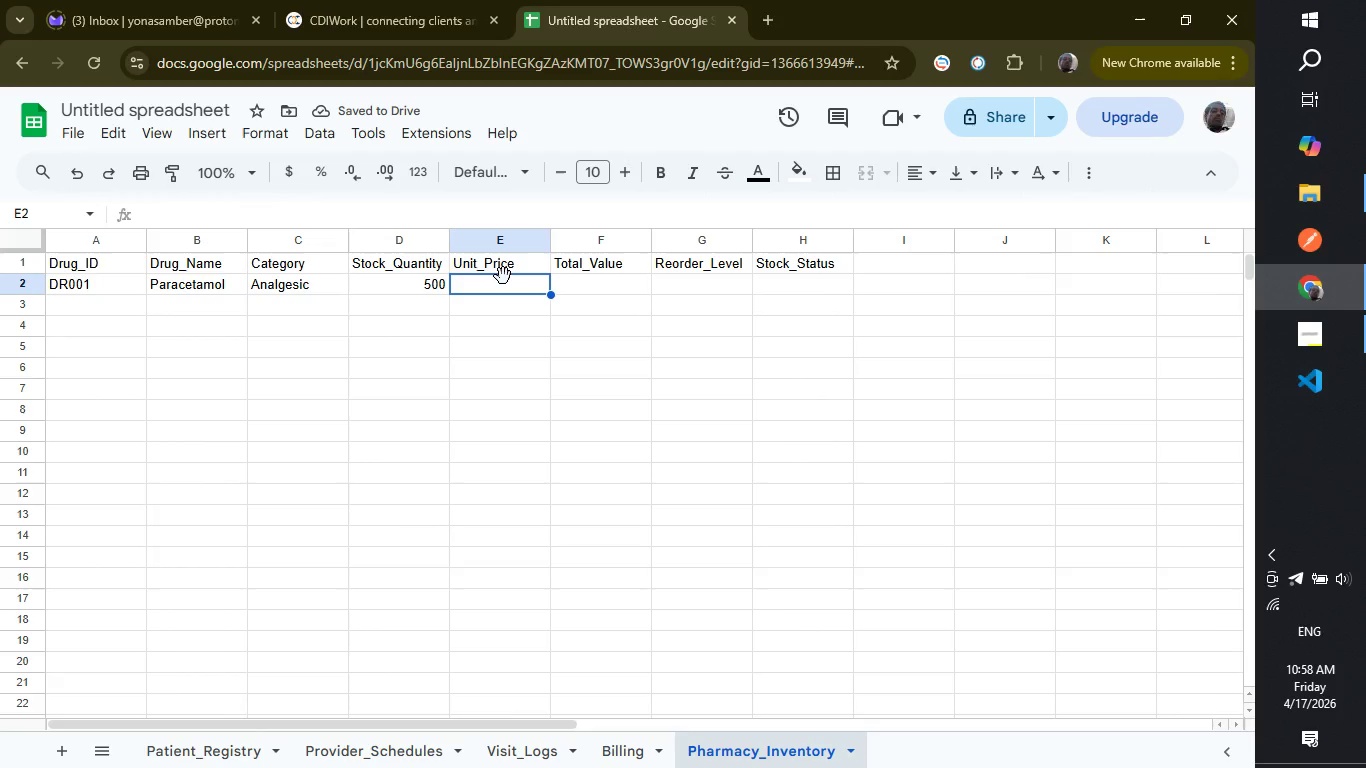 
key(2)
 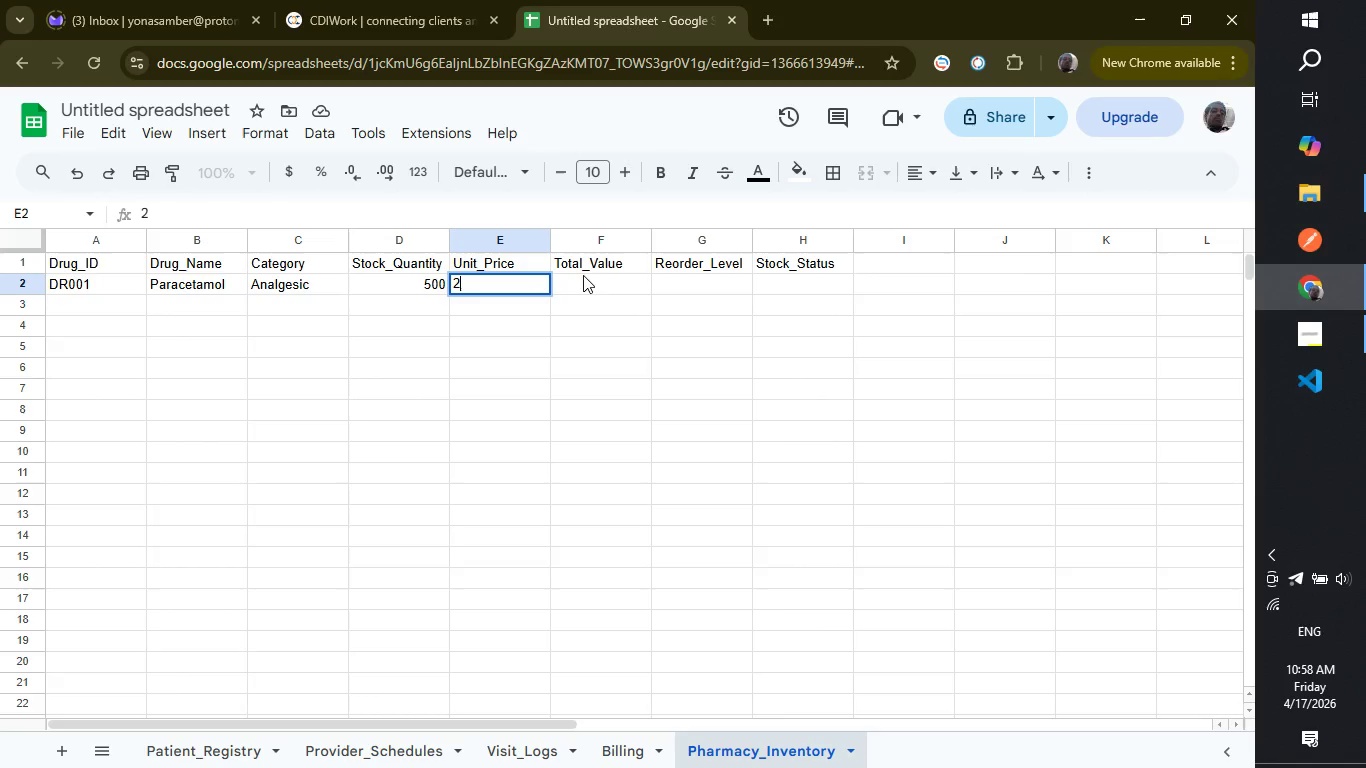 
left_click([583, 275])
 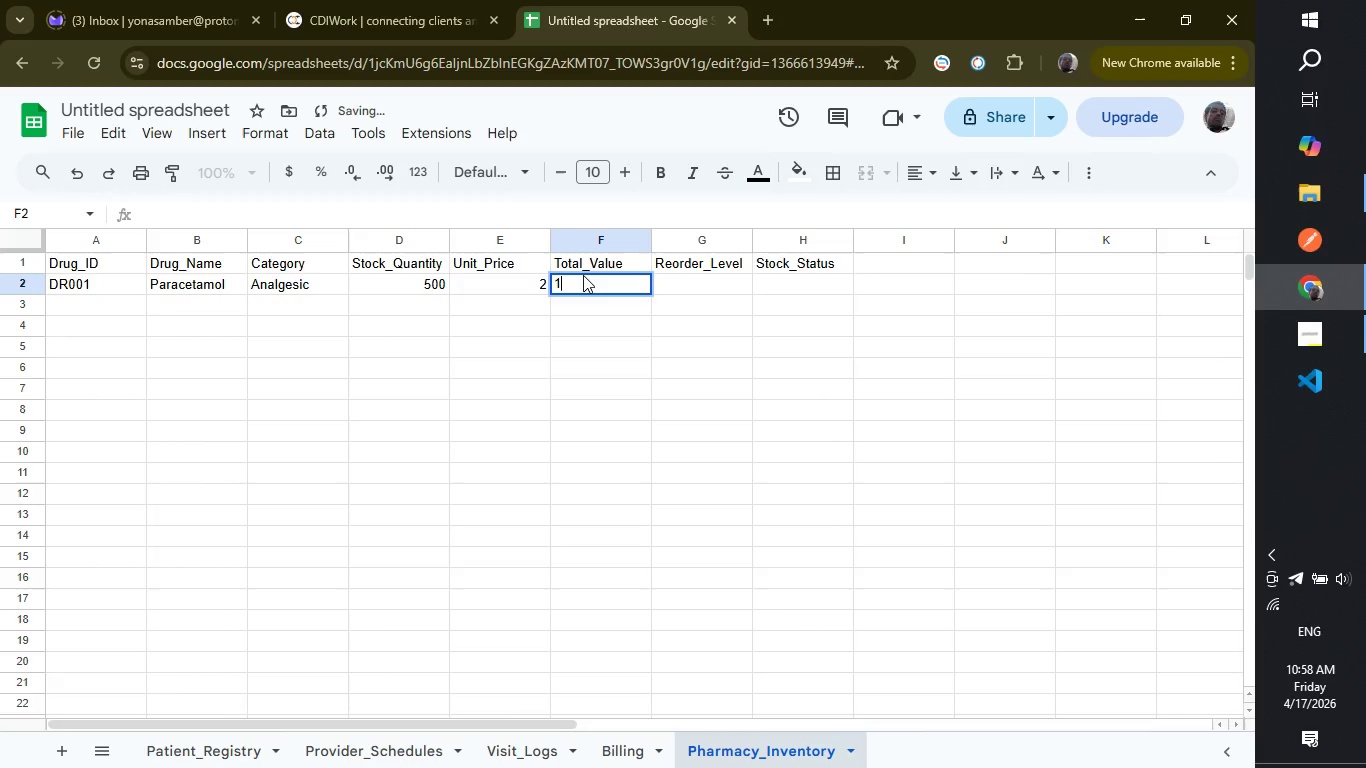 
type(100)
 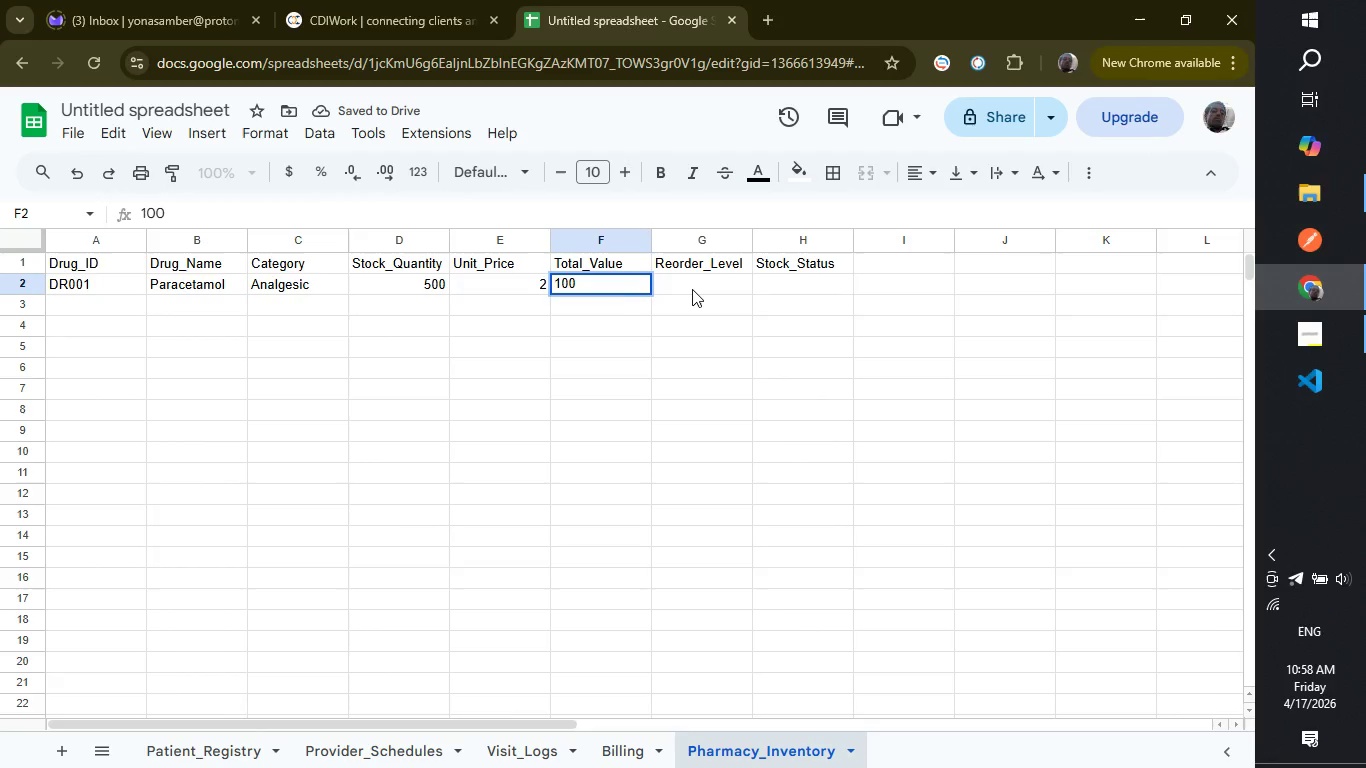 
left_click([692, 289])
 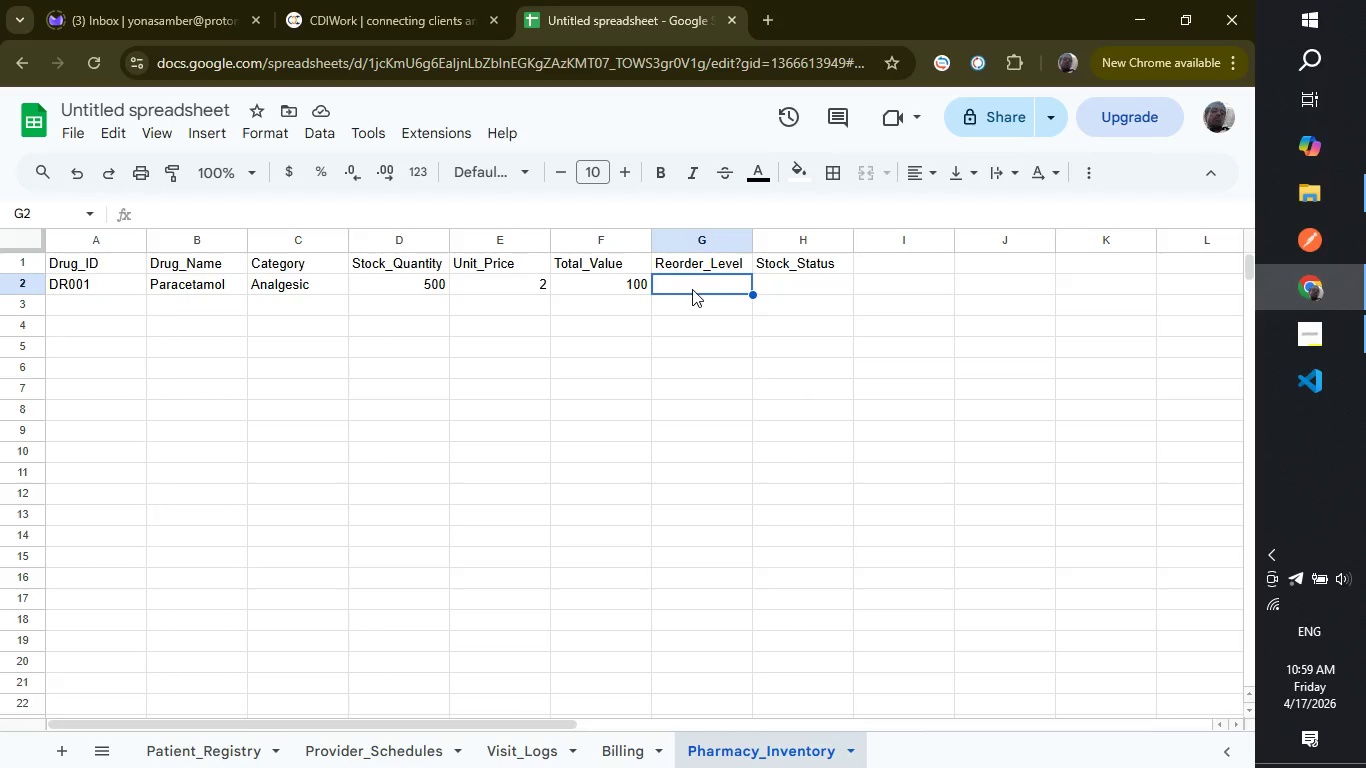 
wait(36.64)
 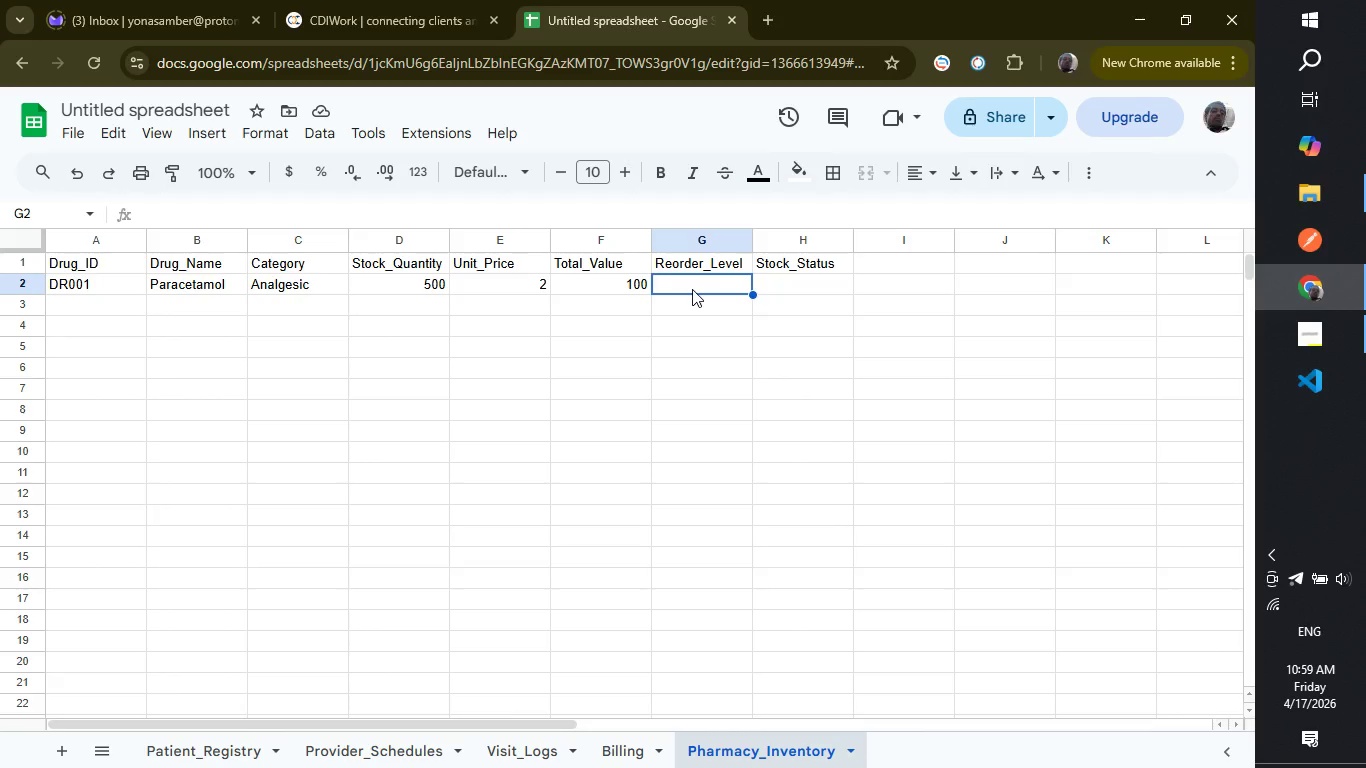 
left_click([679, 292])
 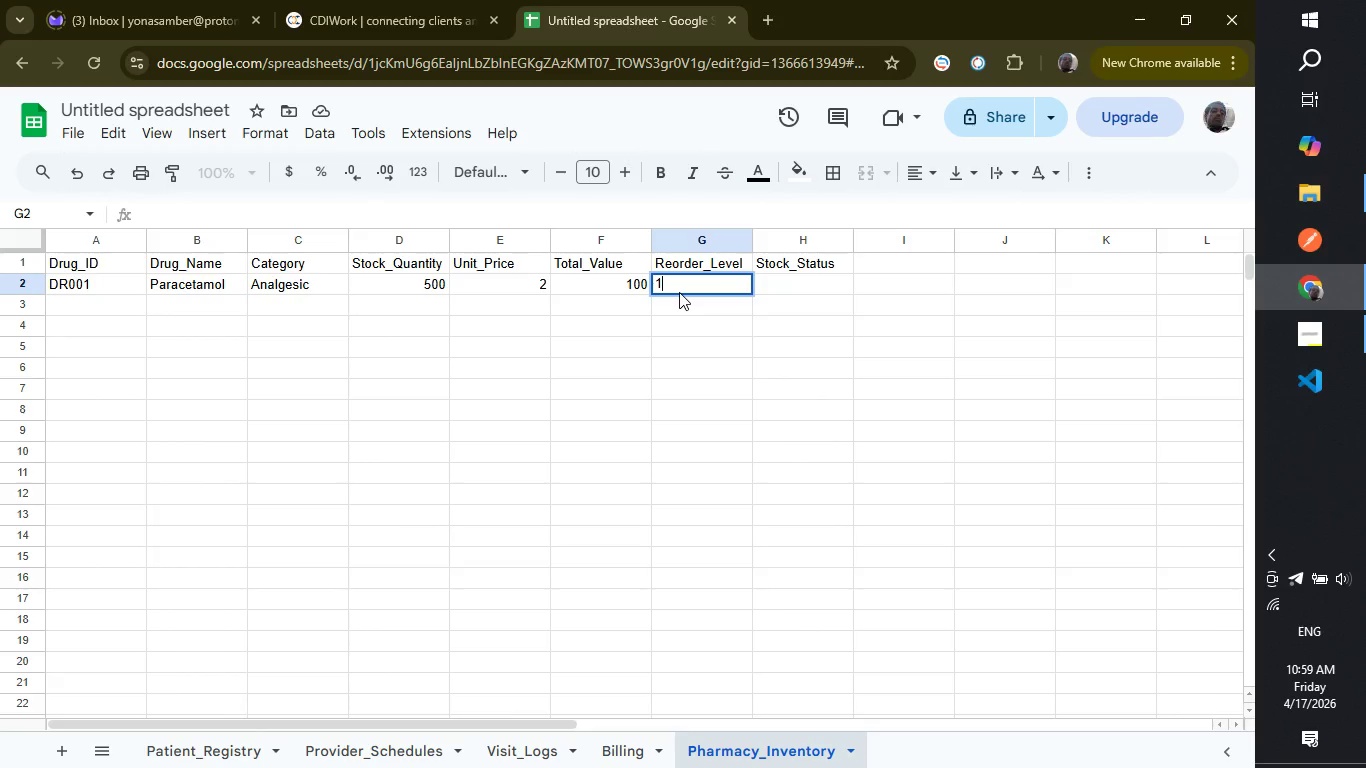 
type(100)
 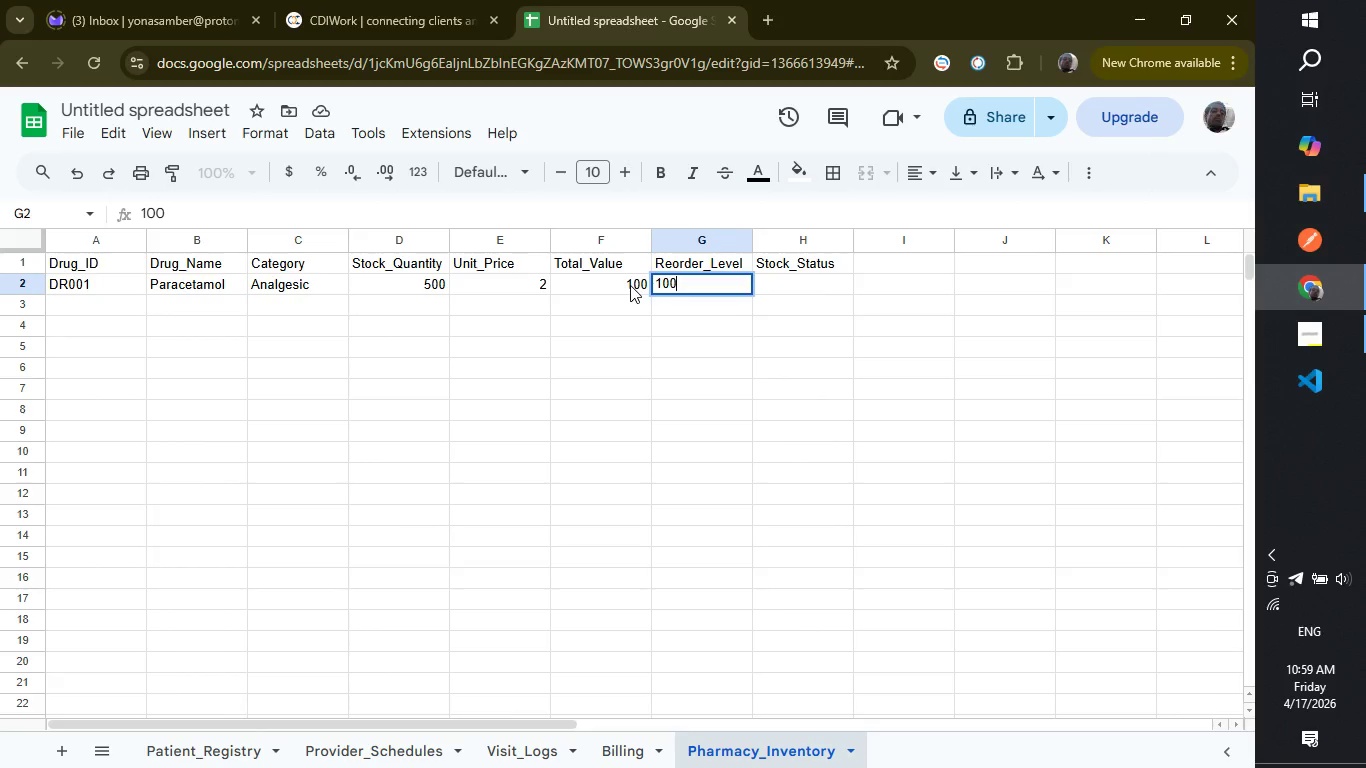 
left_click([630, 285])
 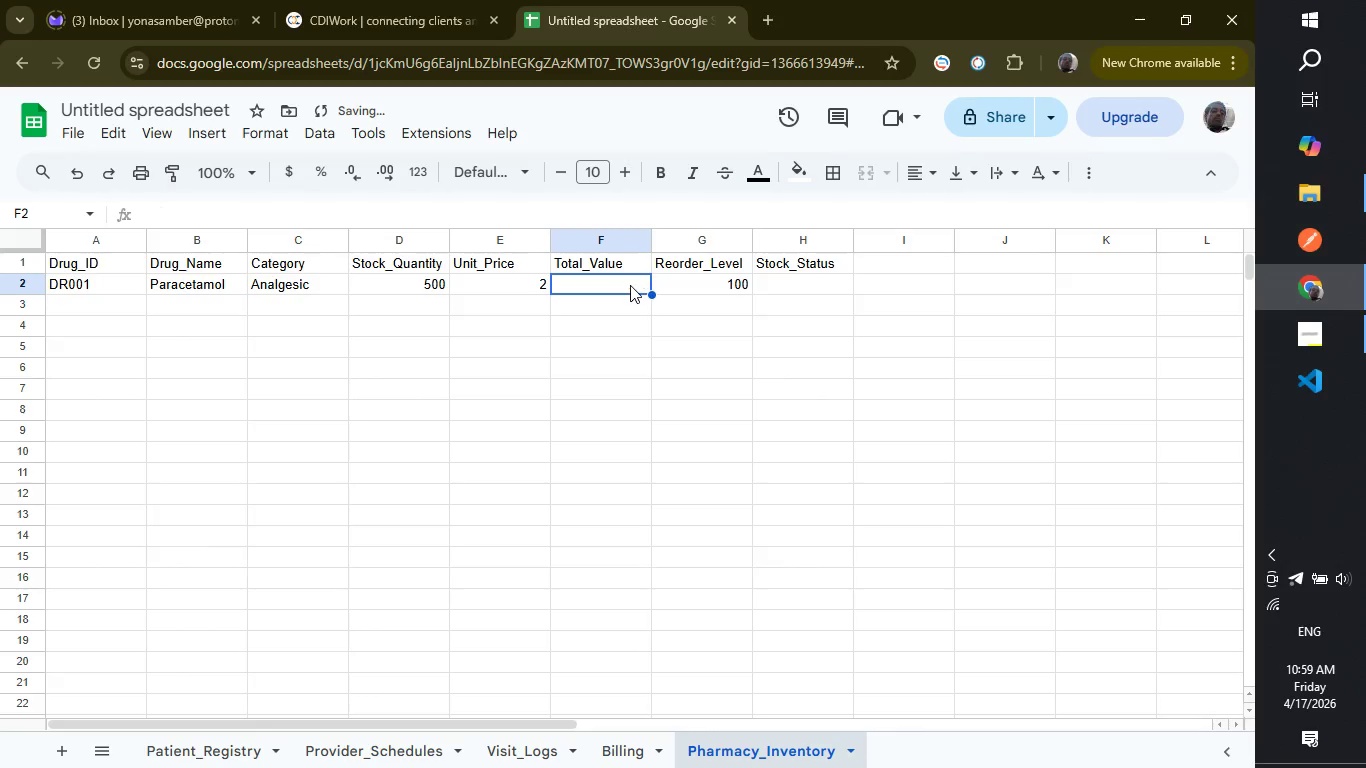 
key(Backspace)
 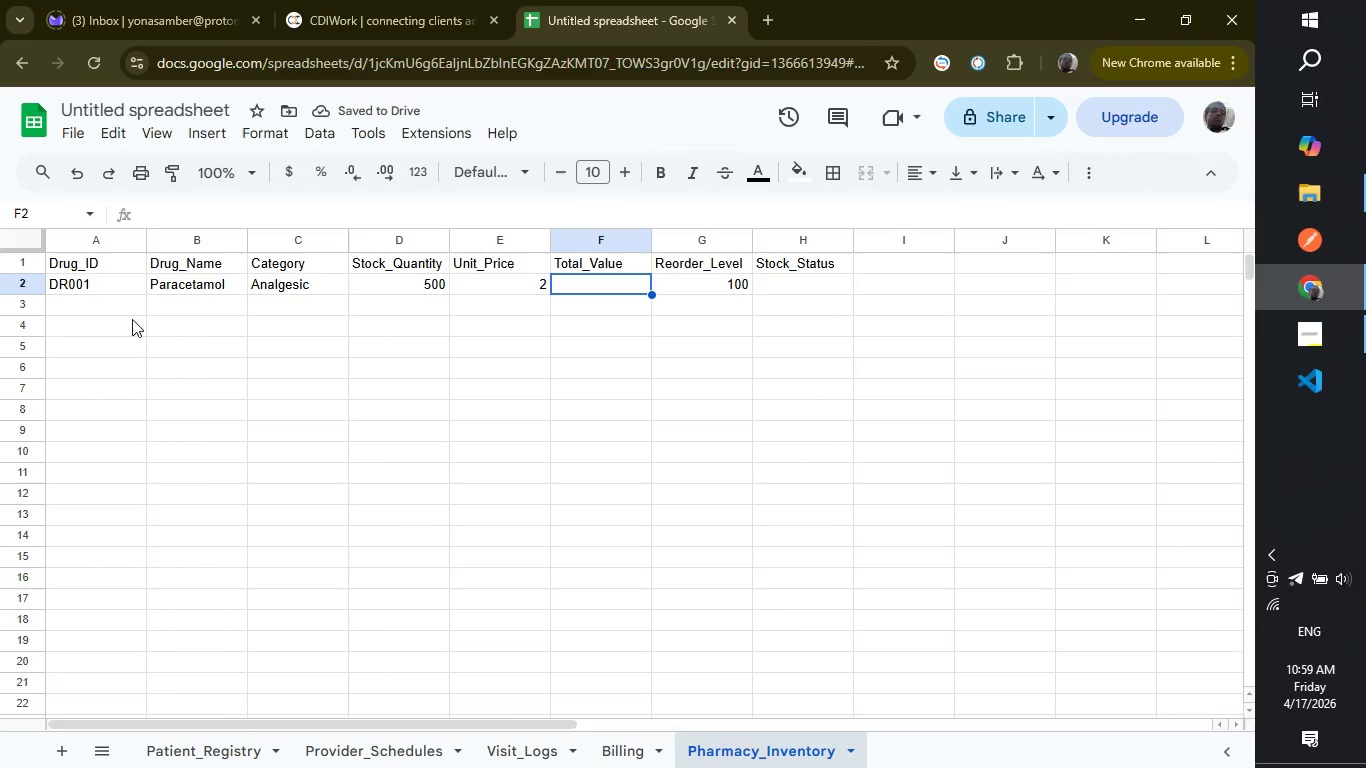 
left_click([114, 309])
 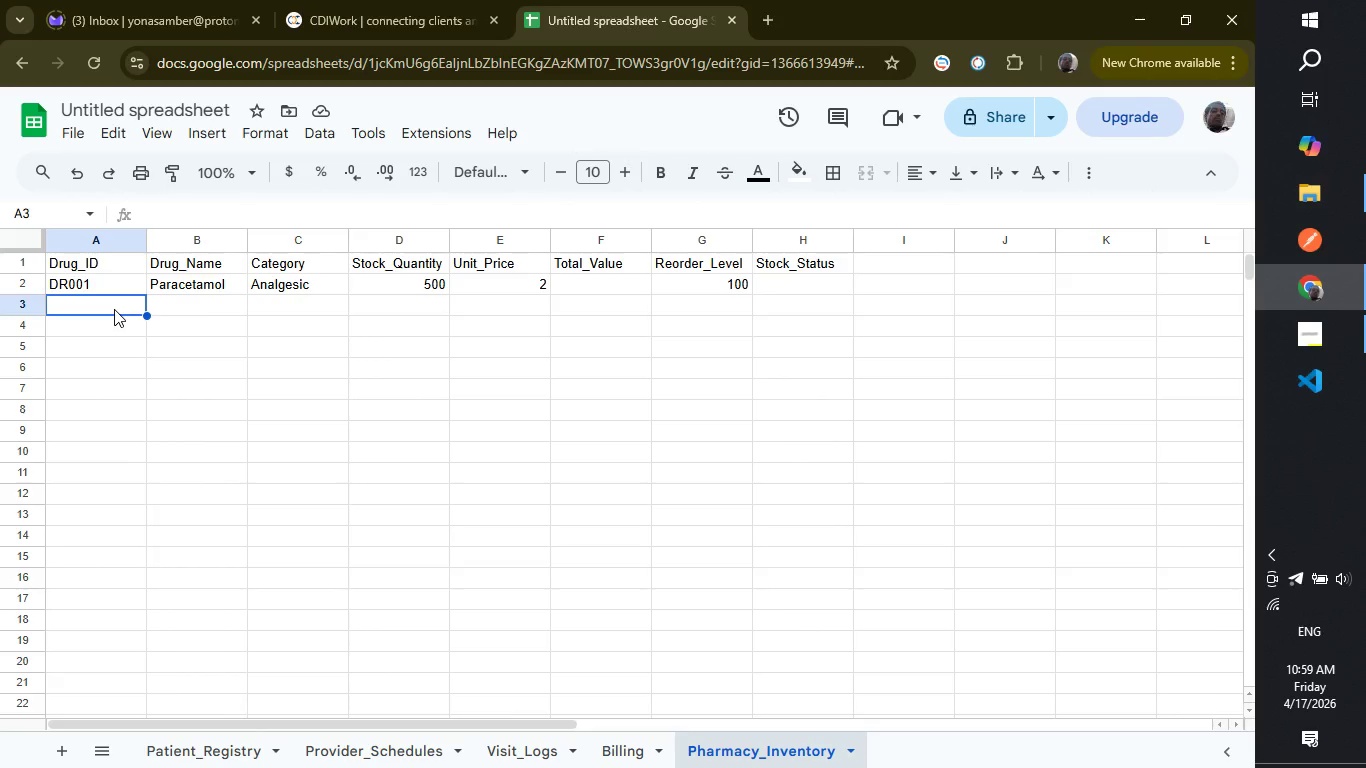 
type(DR002)
 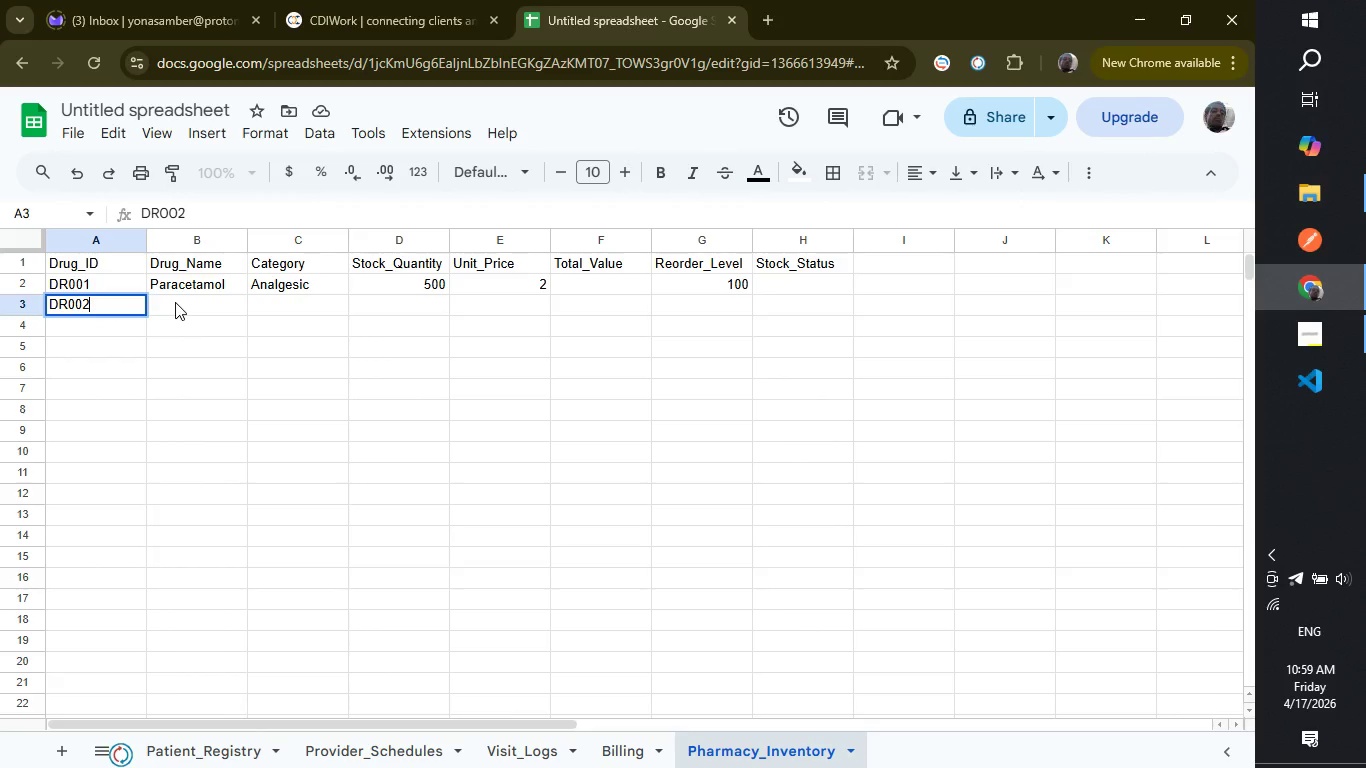 
left_click([175, 302])
 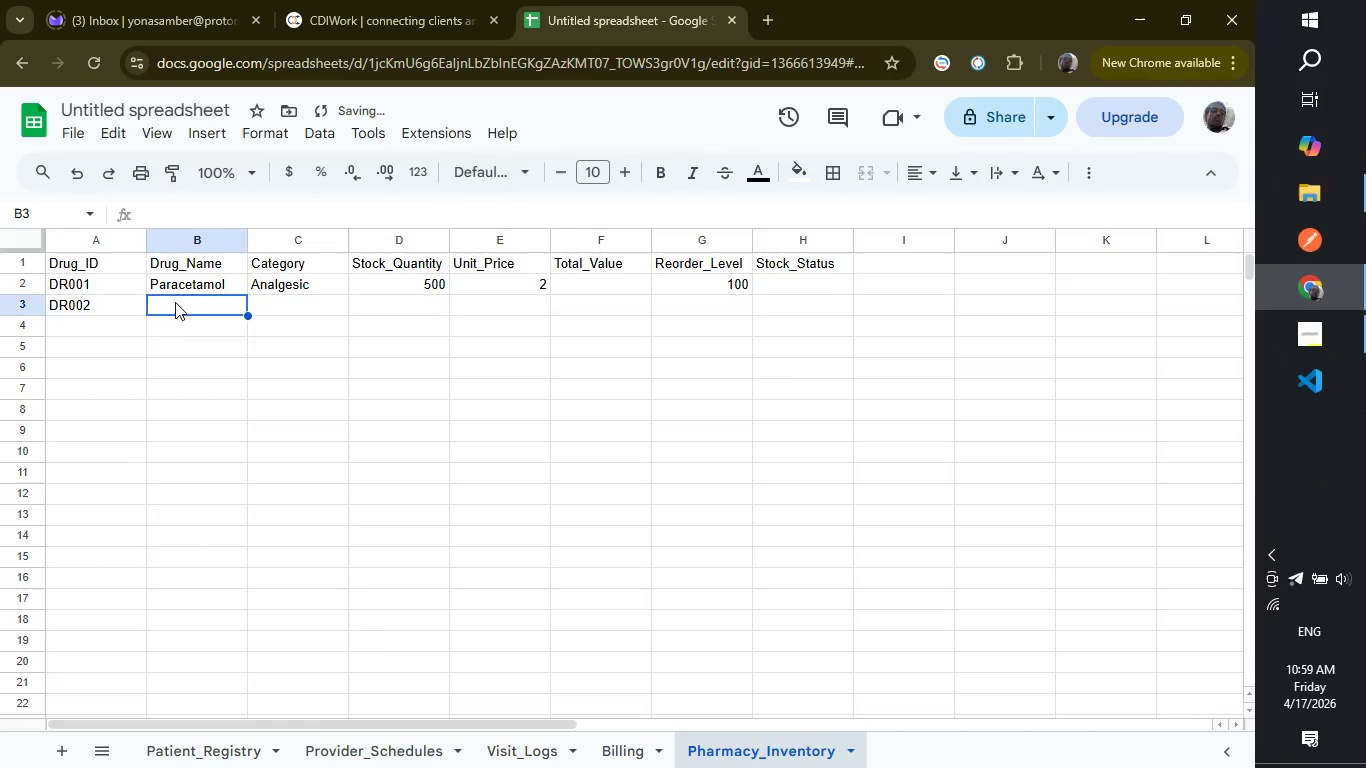 
type(Amoxicillin)
 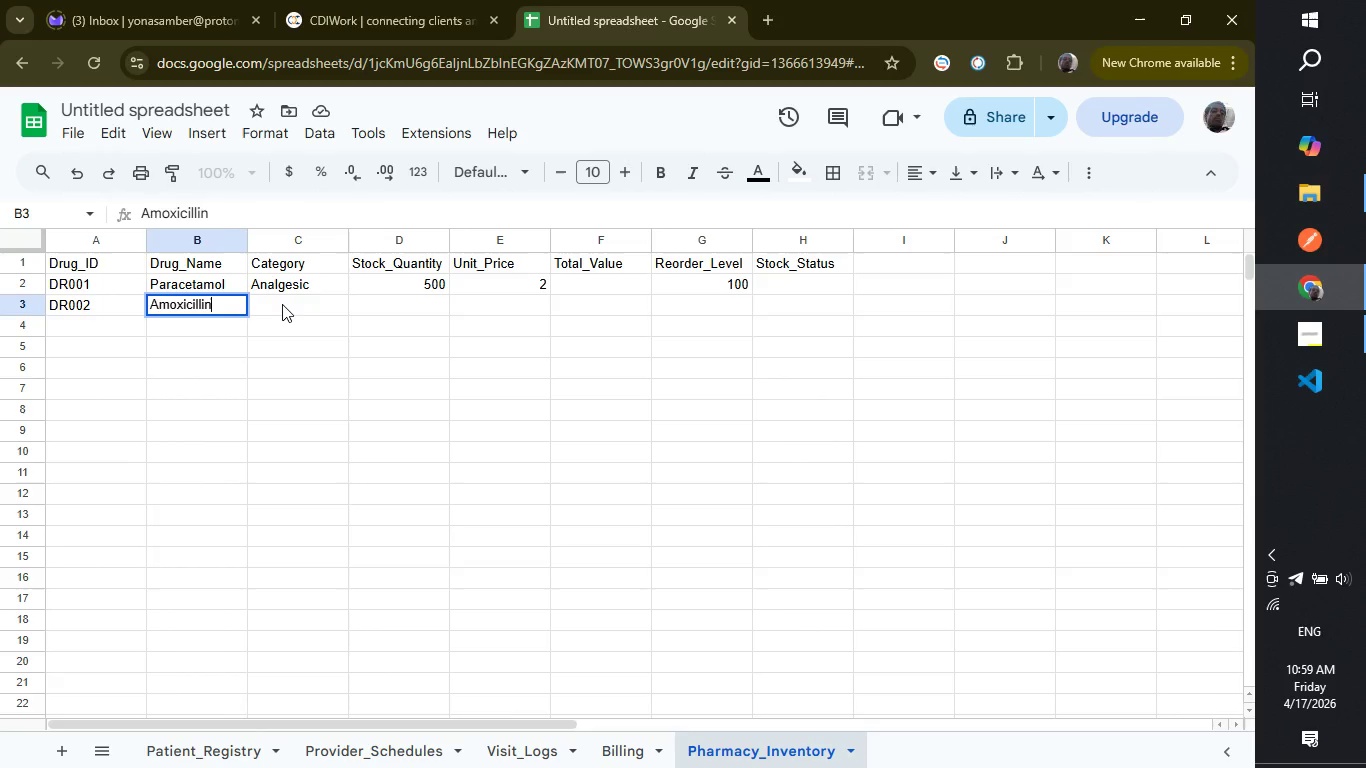 
left_click([282, 304])
 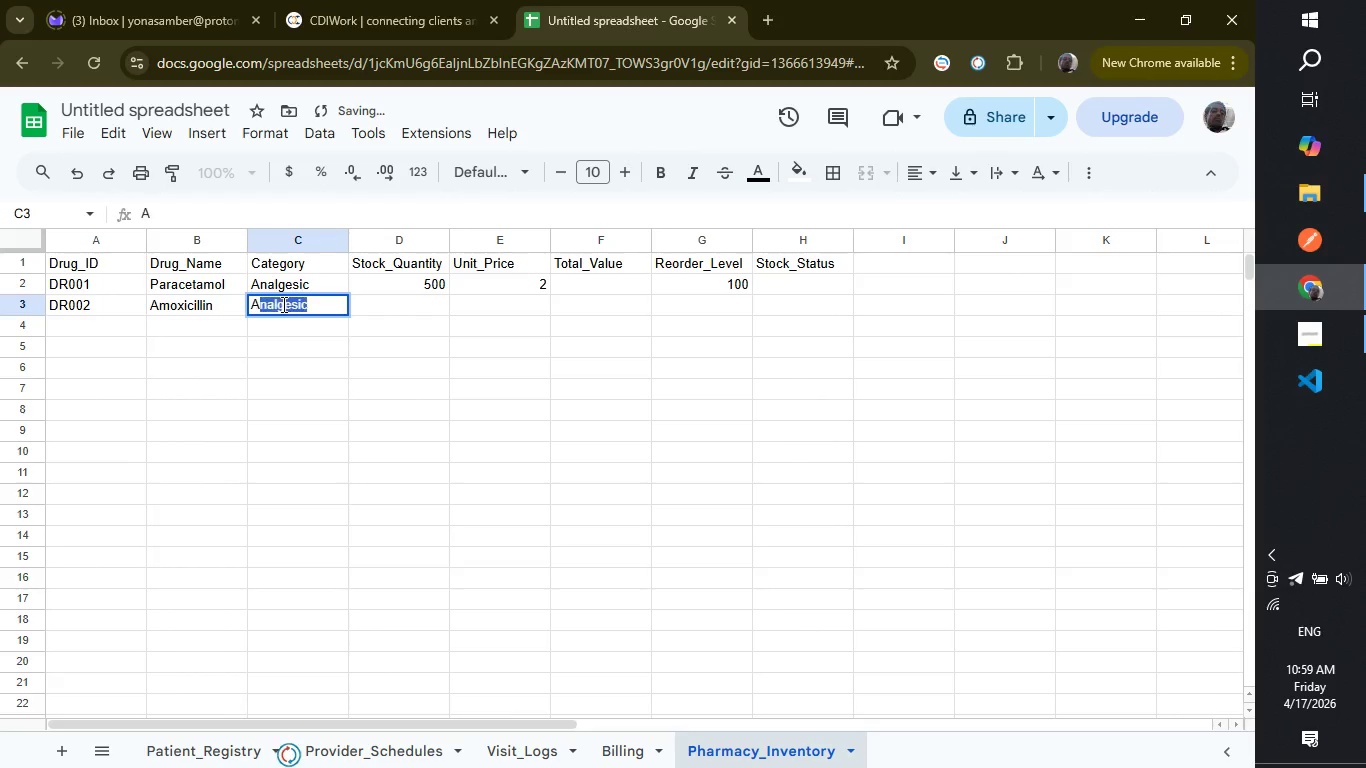 
type(Antibio)
 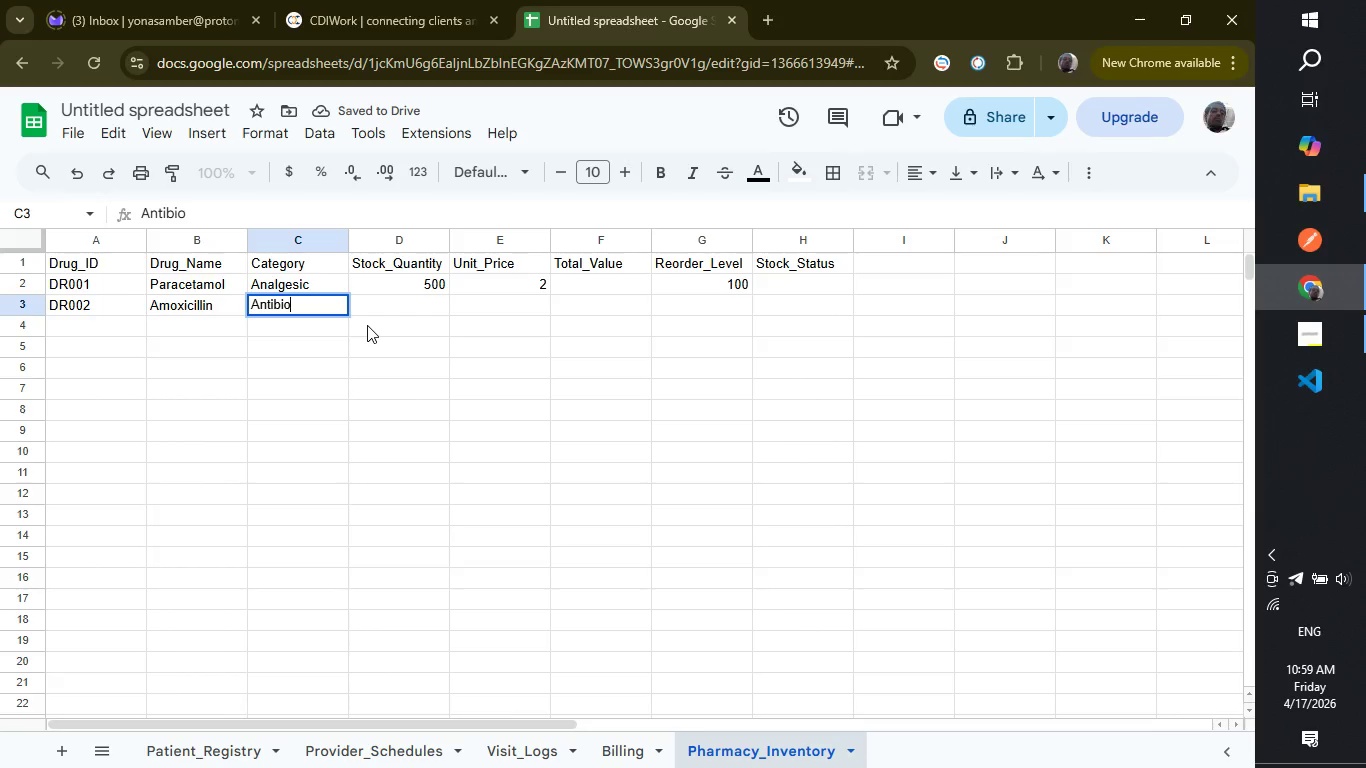 
type(tic)
 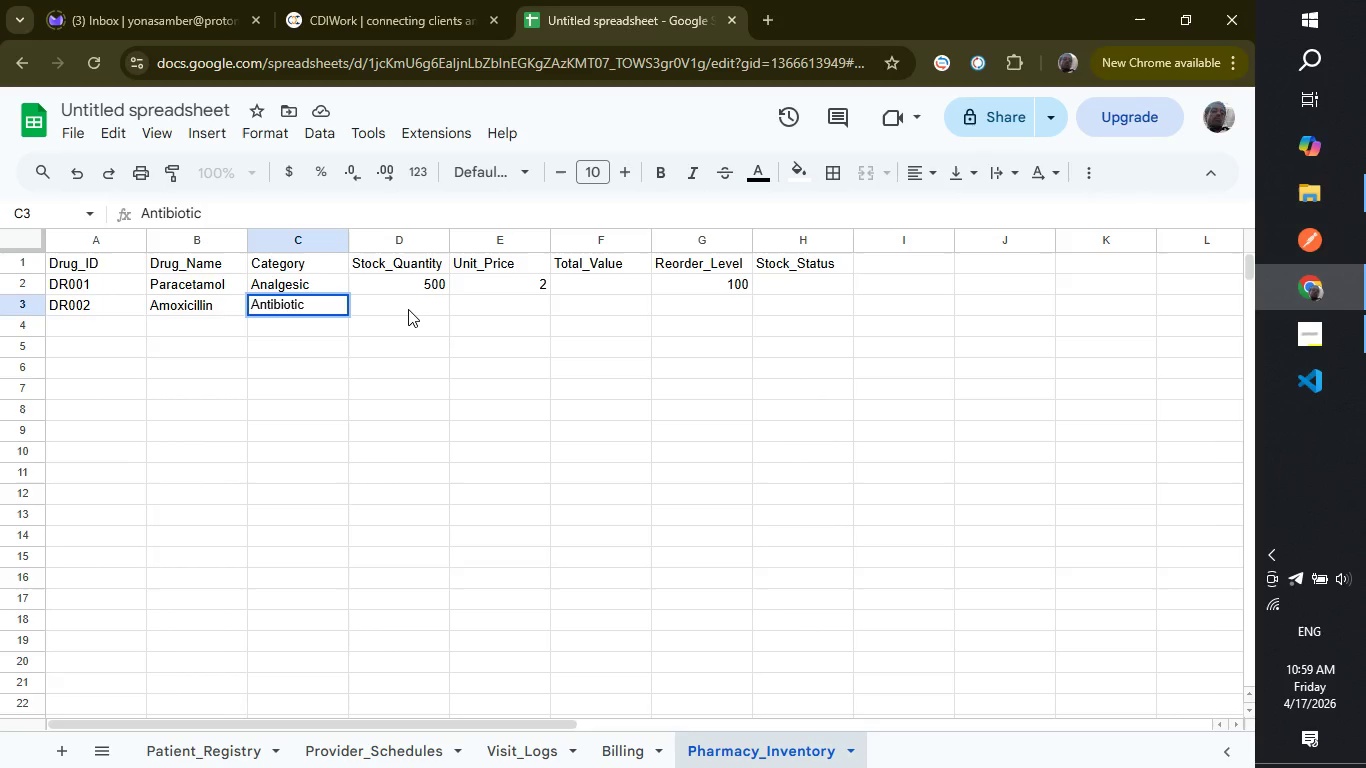 
left_click([408, 309])
 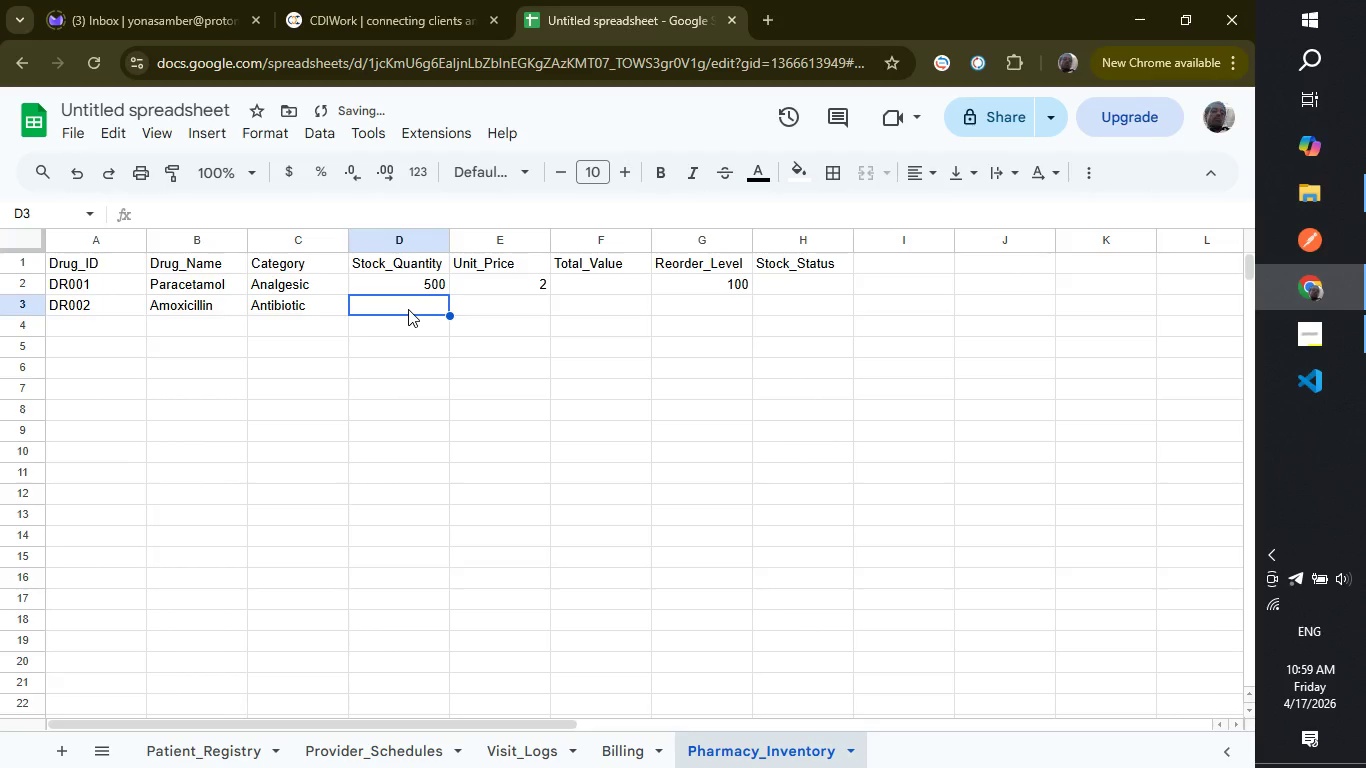 
type(300)
 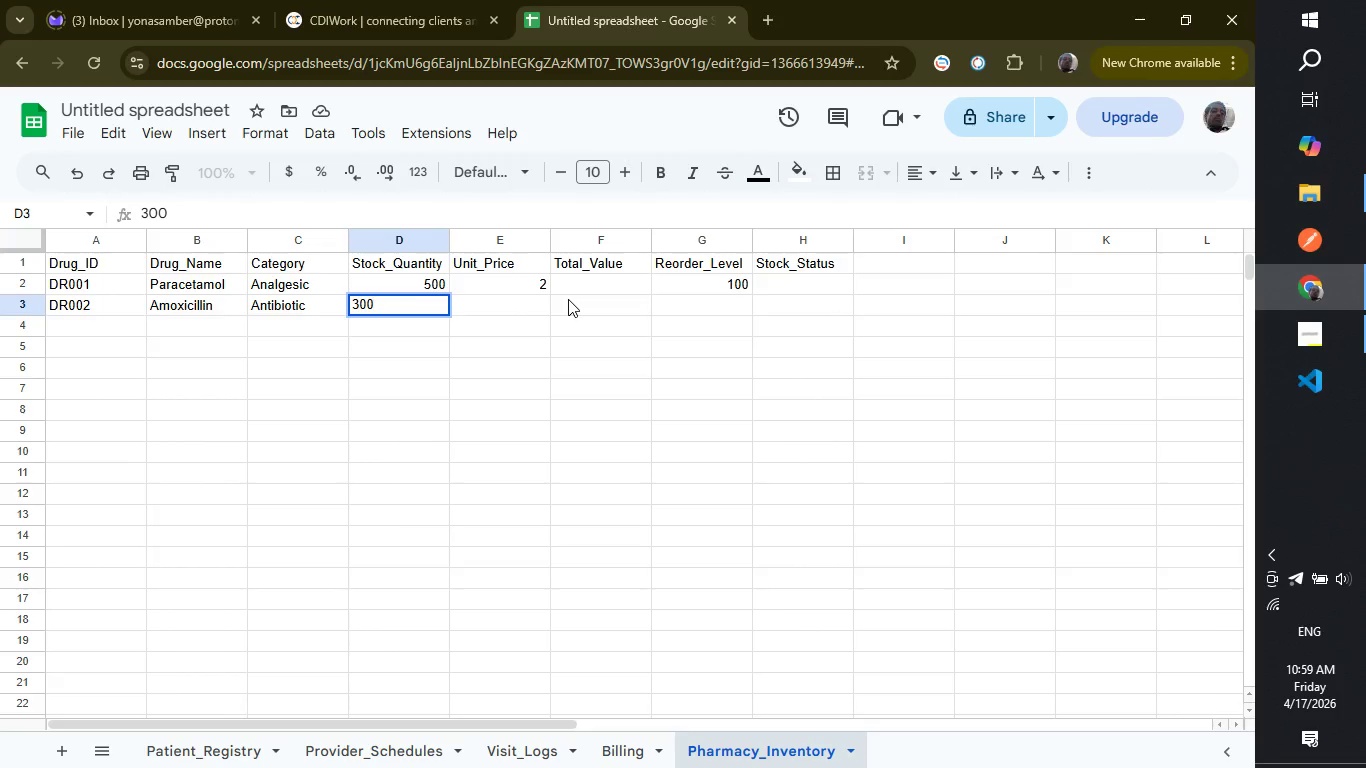 
left_click([523, 308])
 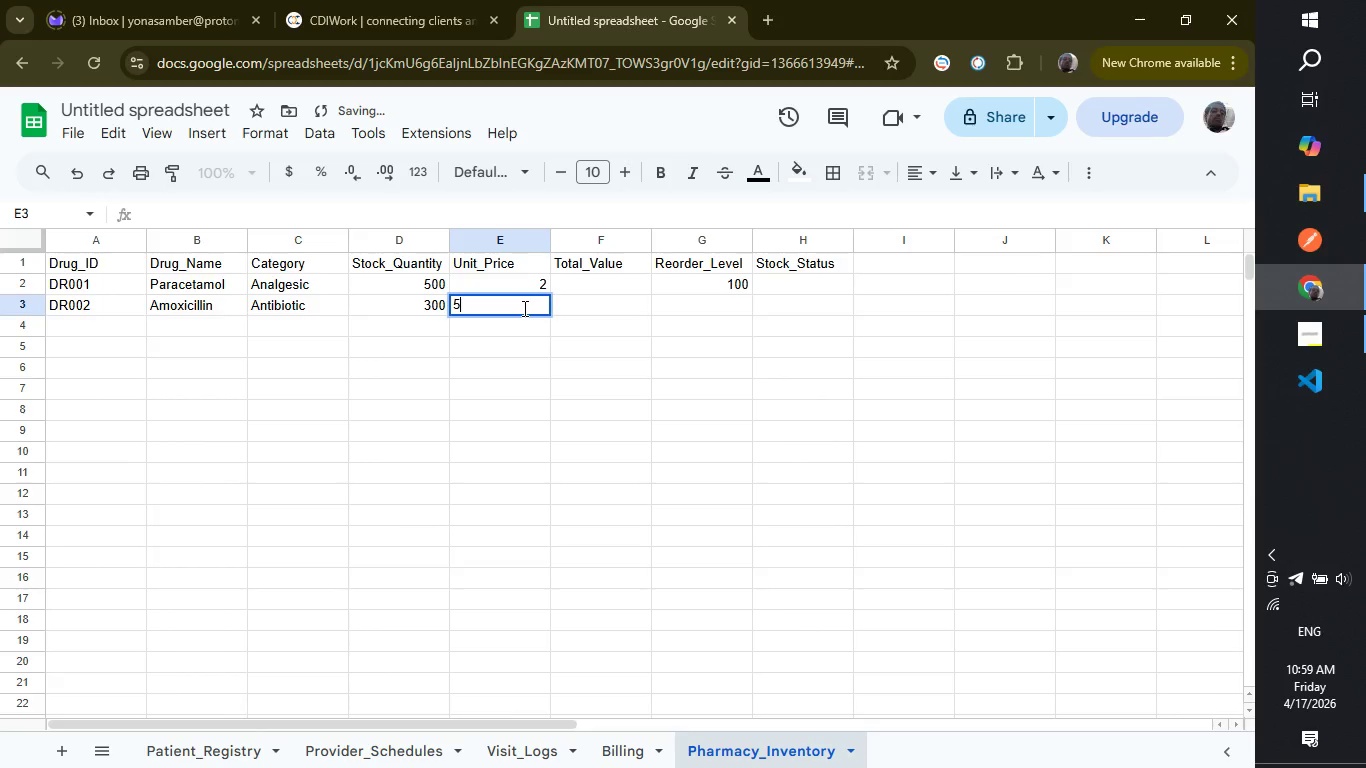 
key(5)
 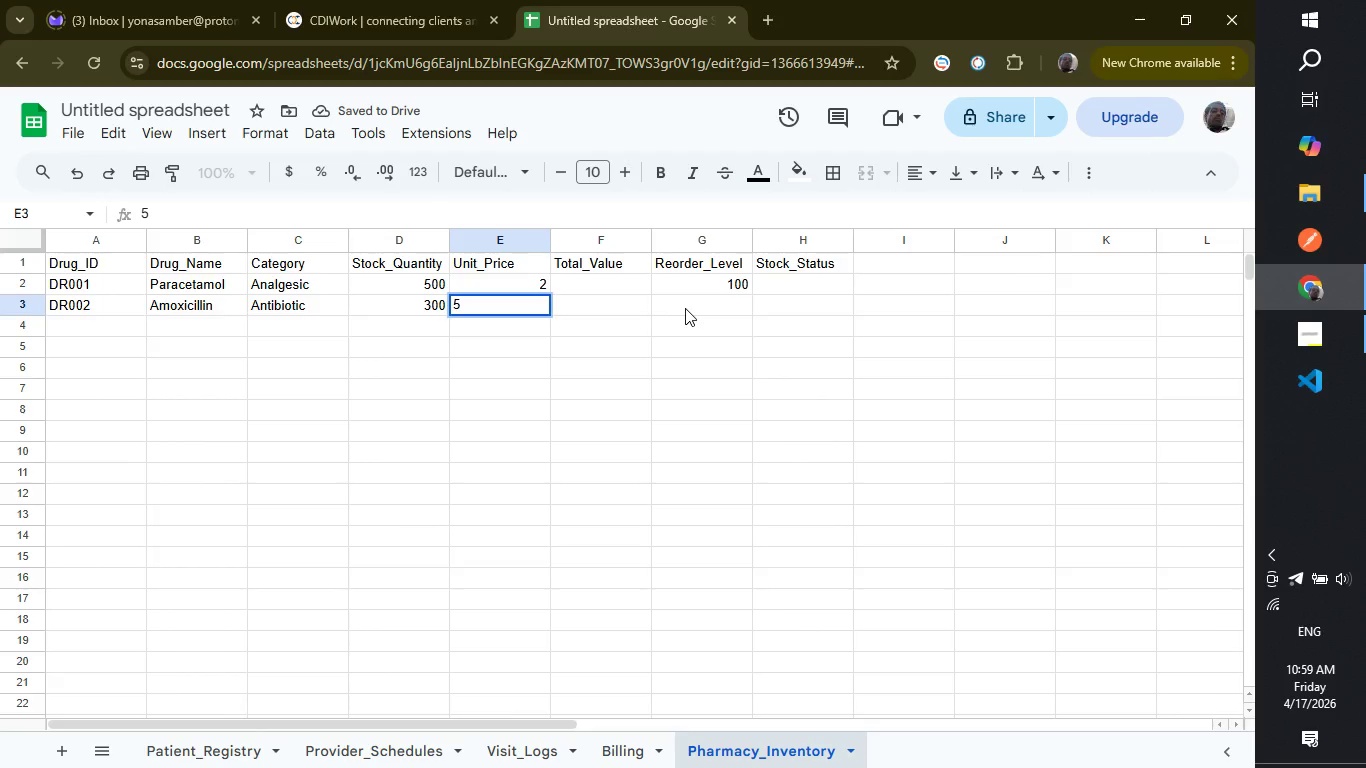 
left_click([685, 308])
 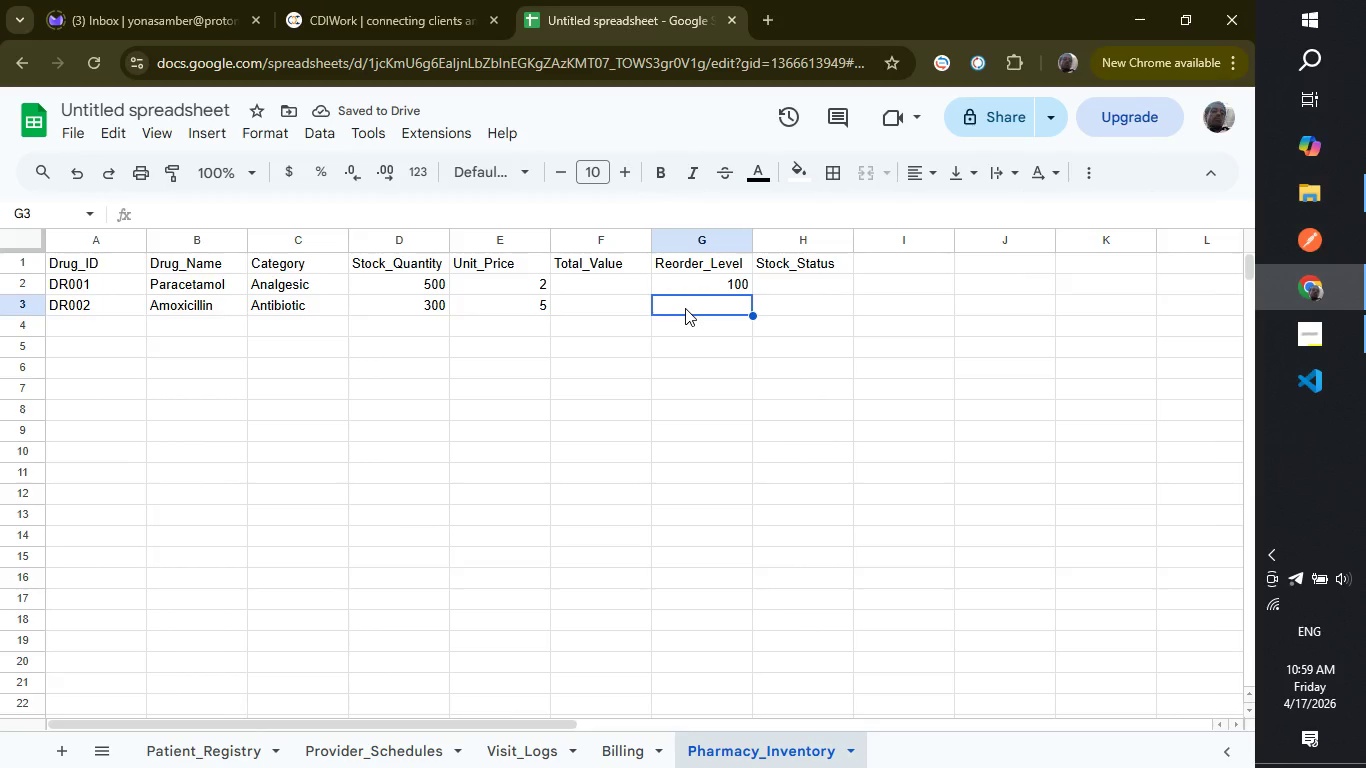 
type(80)
 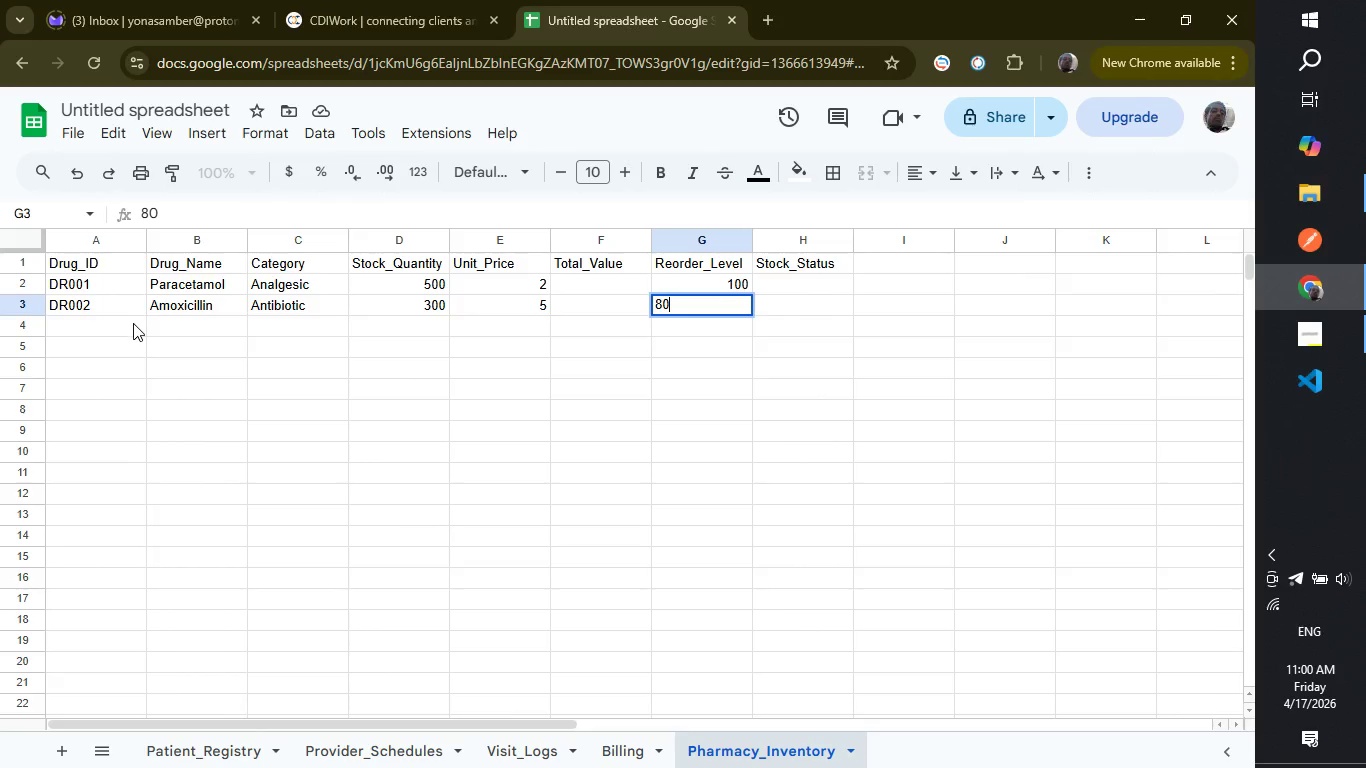 
left_click([131, 328])
 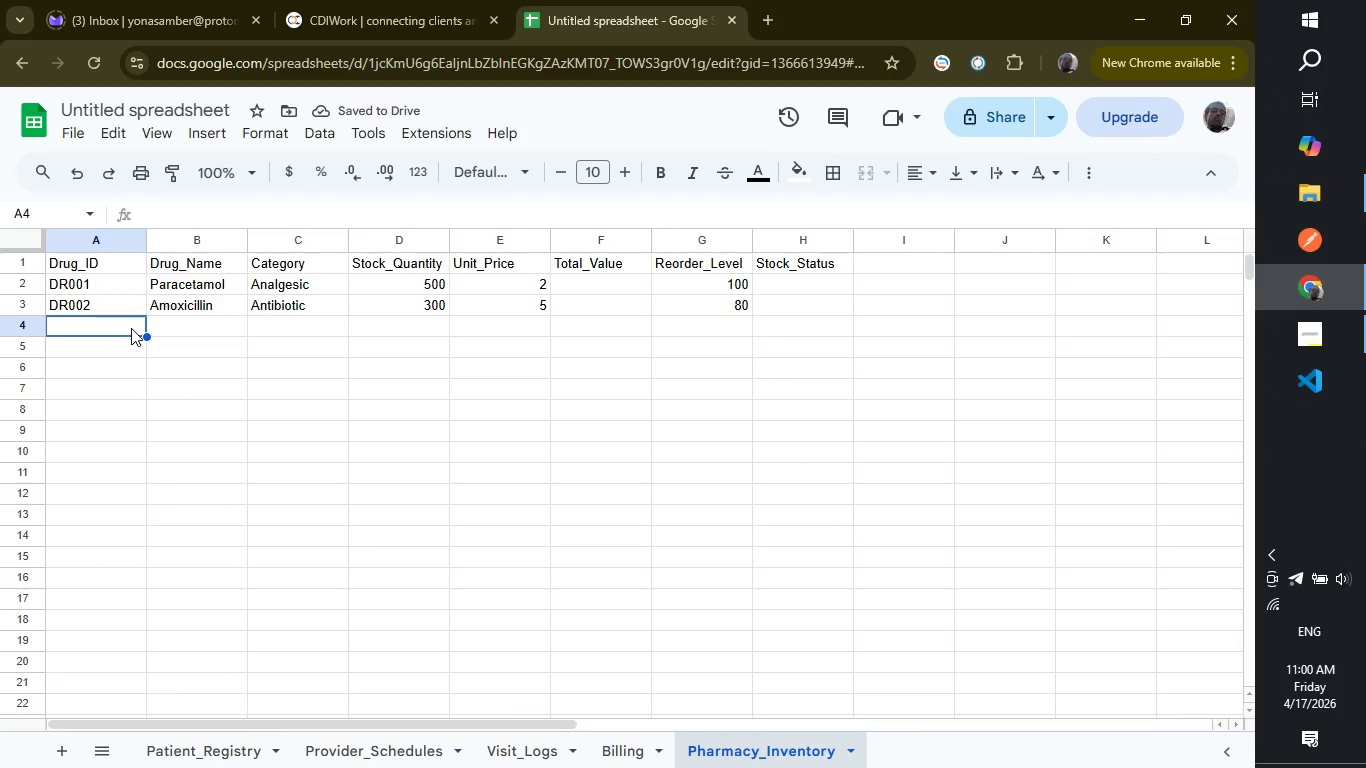 
type(DR003)
 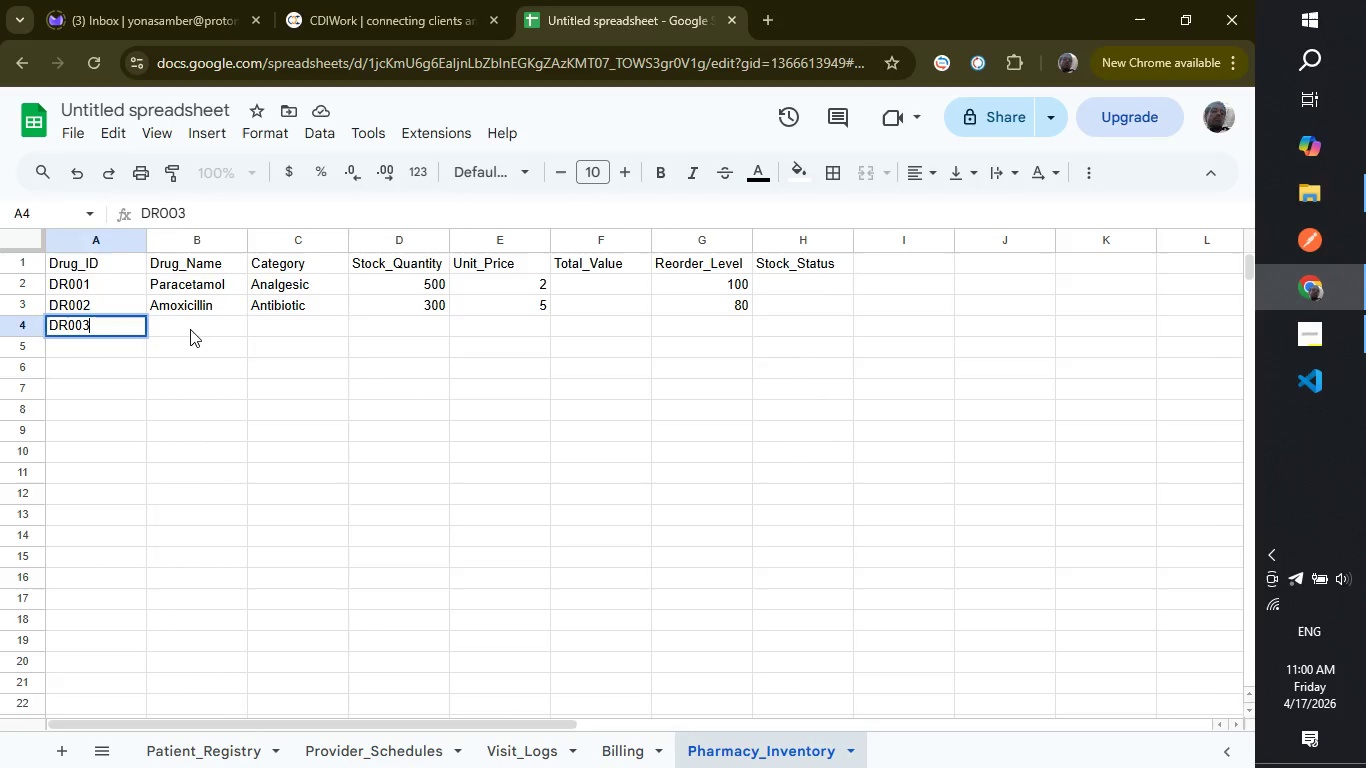 
left_click([190, 329])
 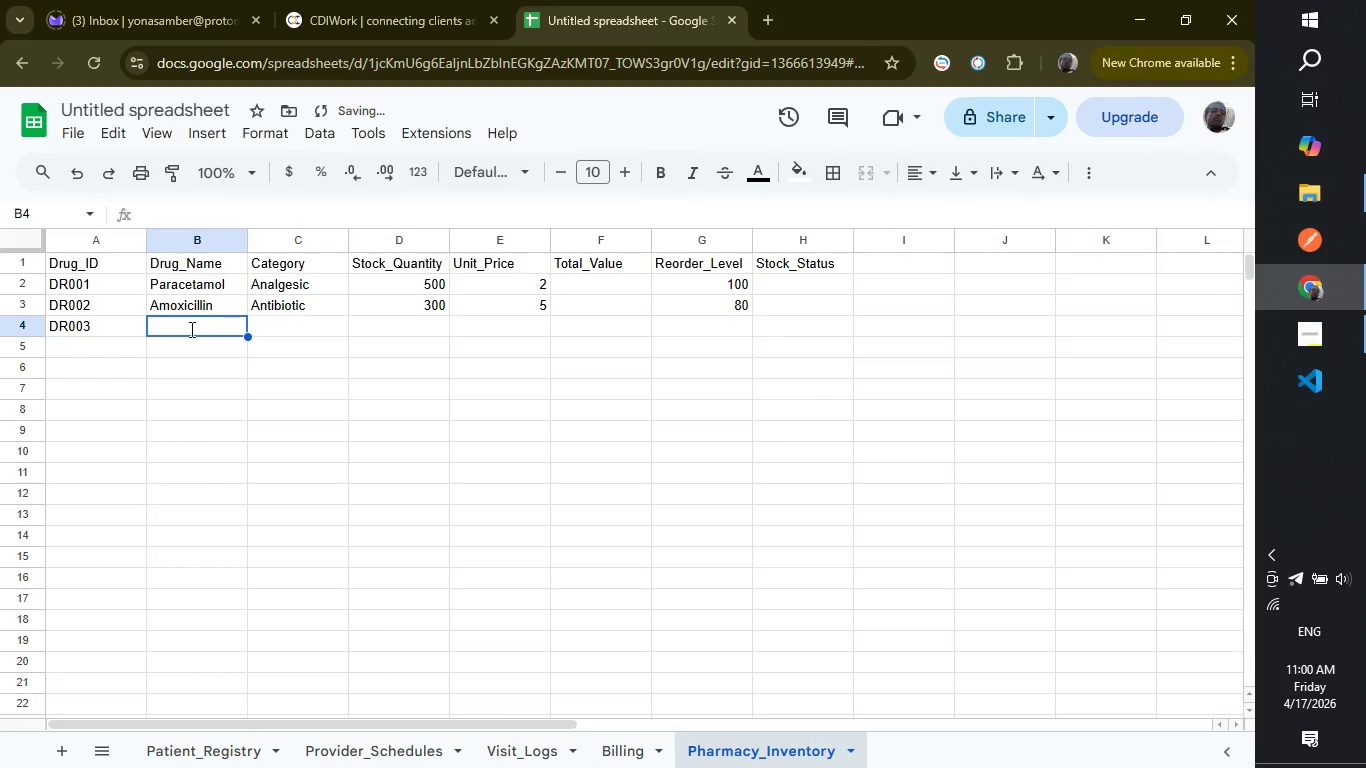 
type(Ibuprofen)
 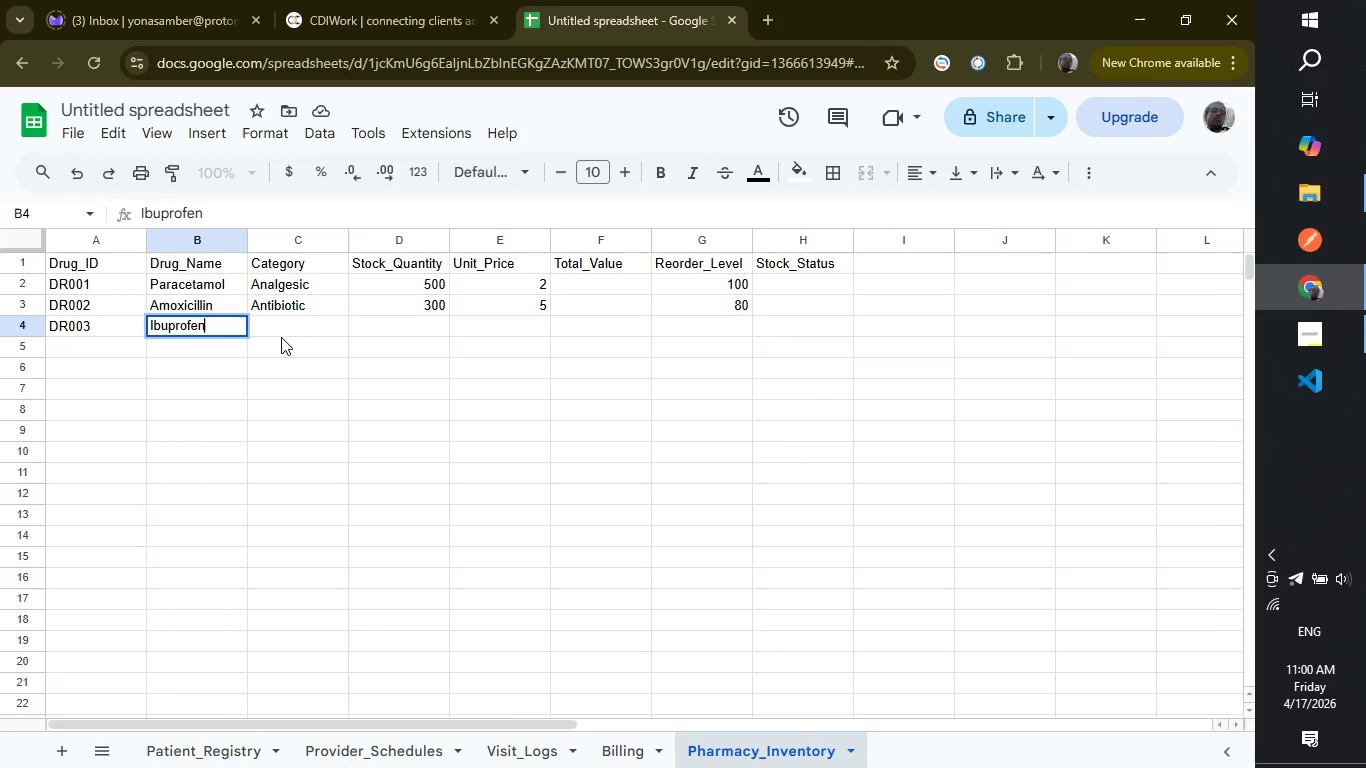 
left_click([282, 337])
 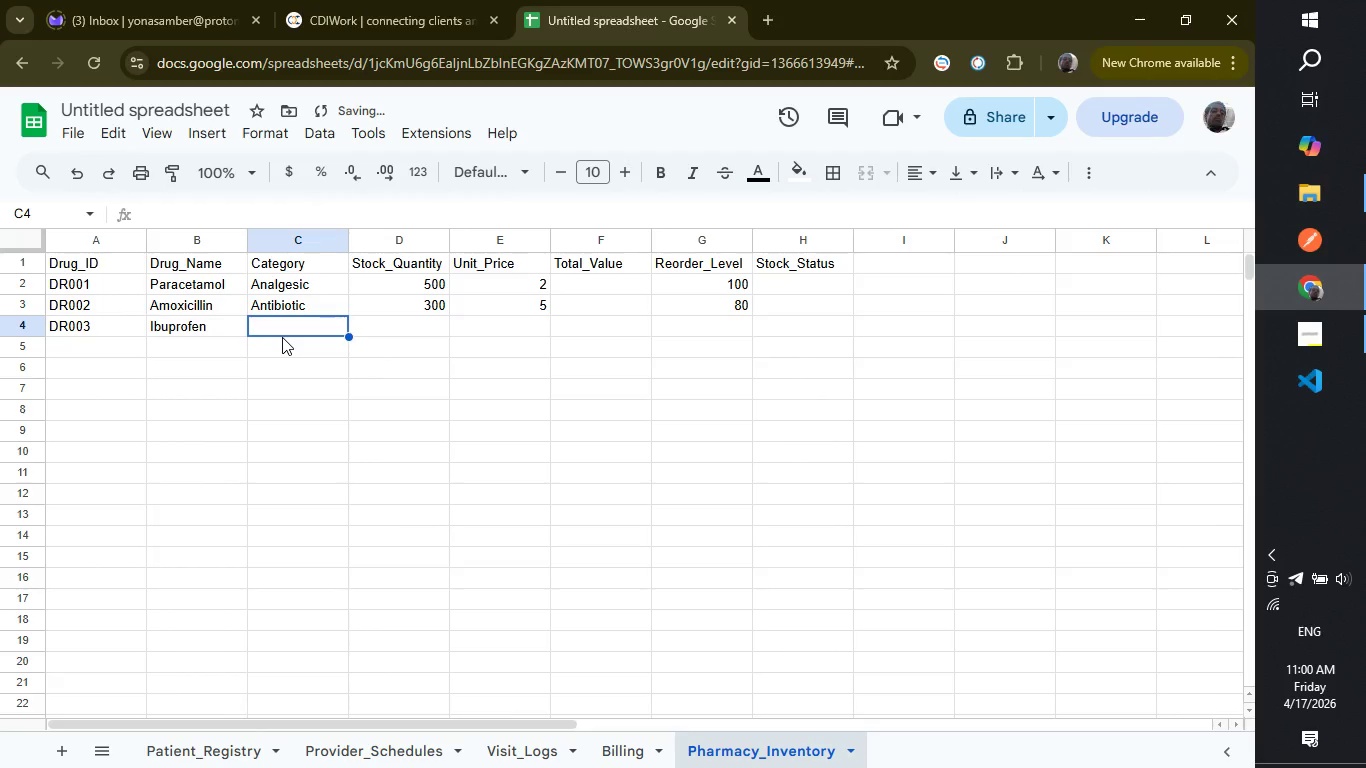 
type(Anti))
key(Backspace)
type(-inflama)
key(Backspace)
type(matory)
 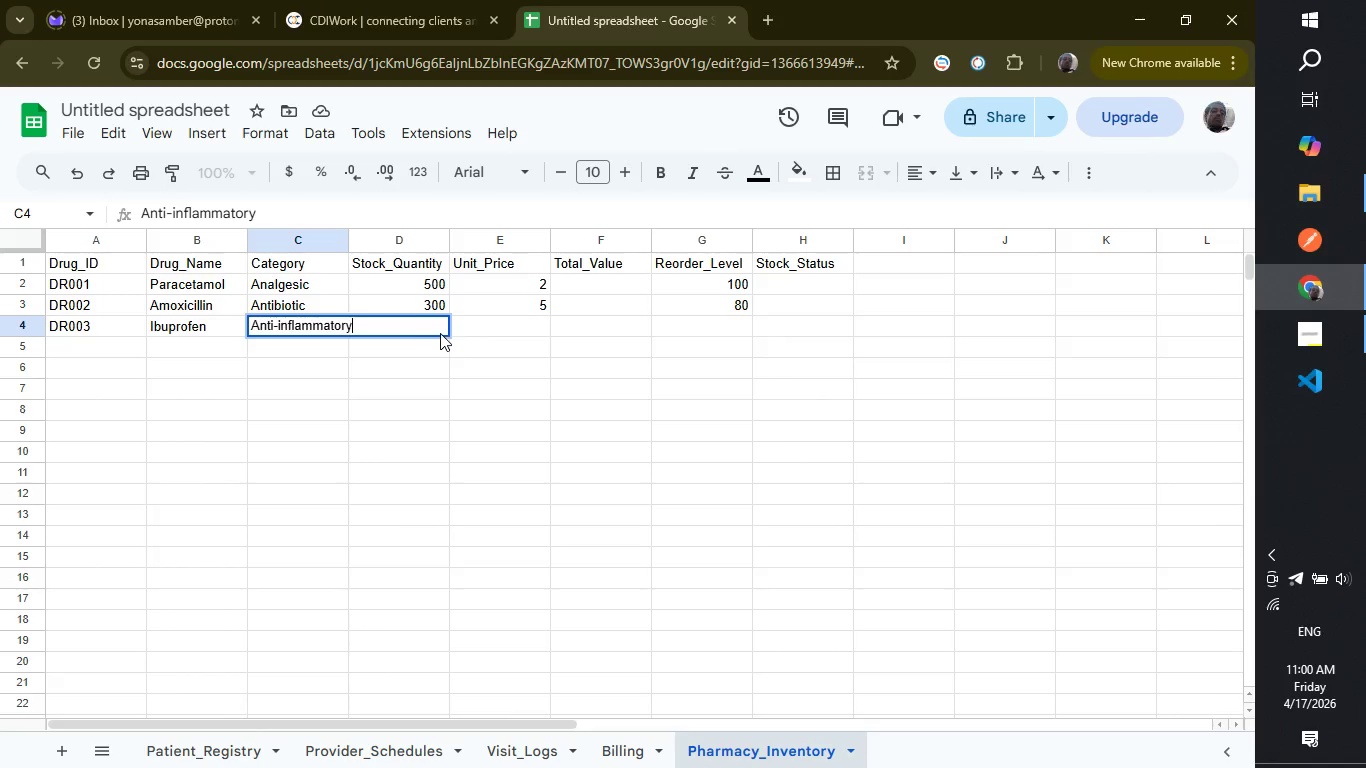 
left_click([461, 324])
 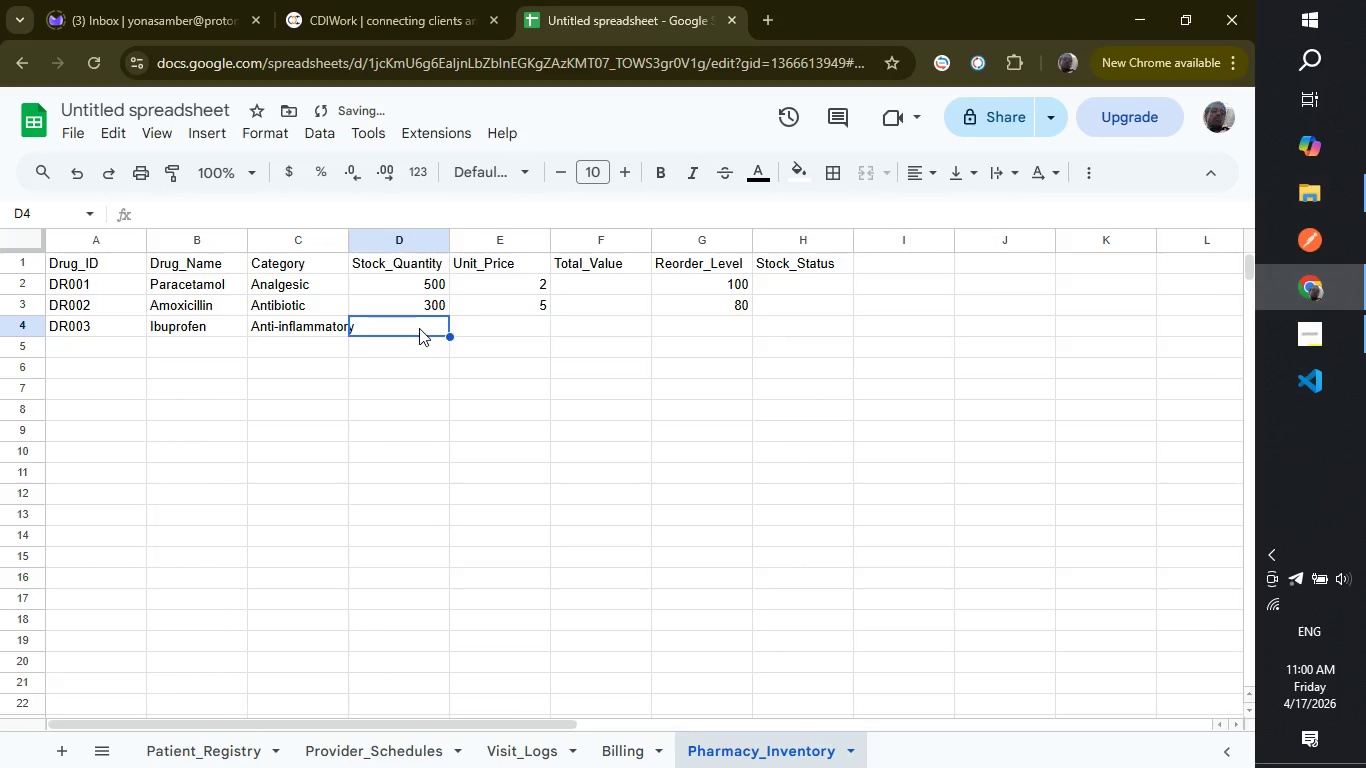 
left_click([419, 328])
 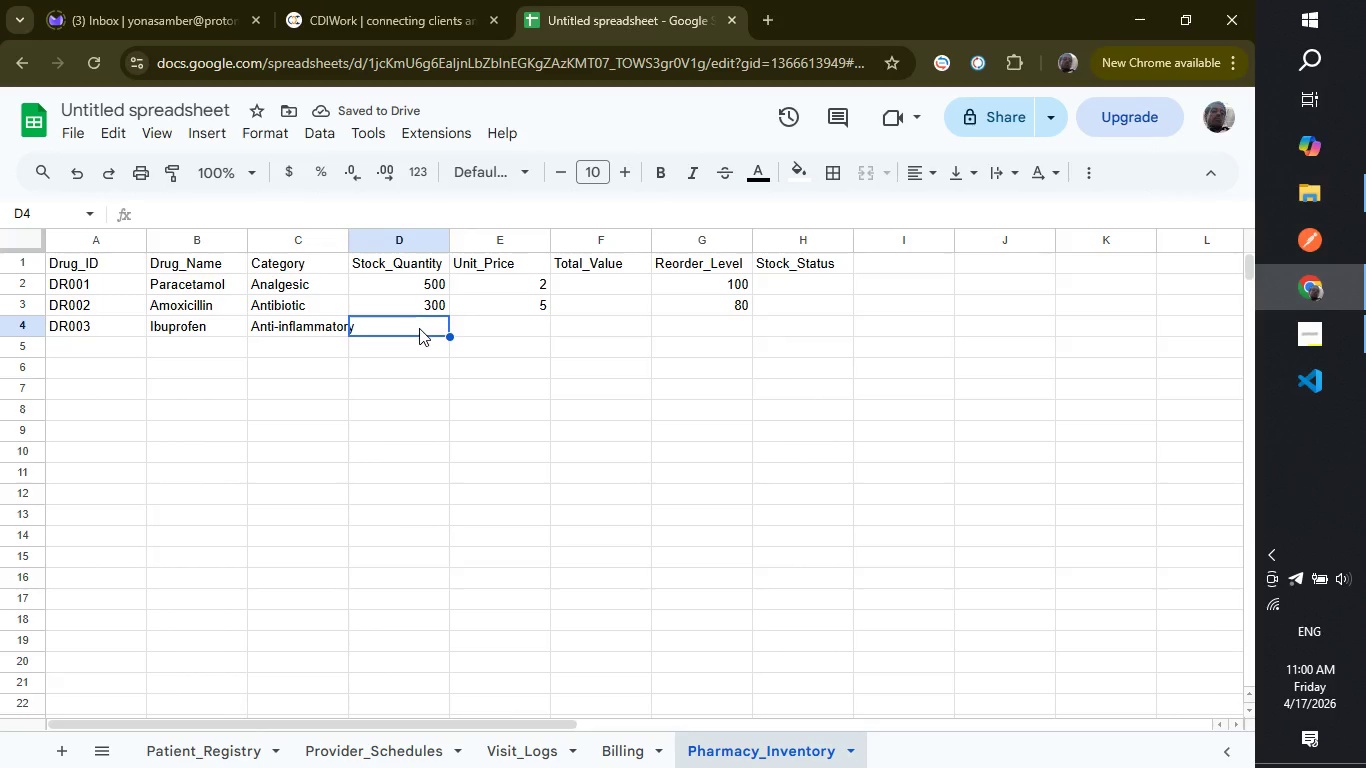 
type(400)
 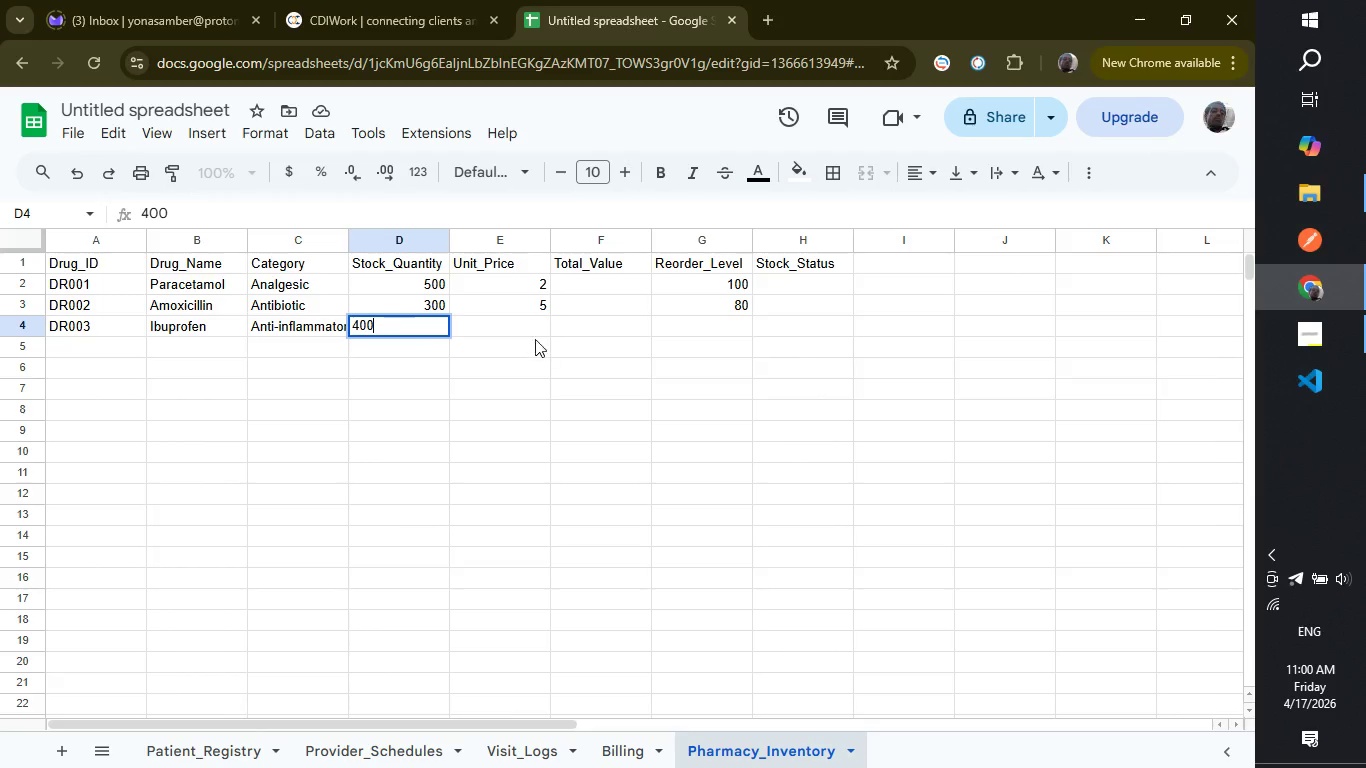 
left_click([529, 324])
 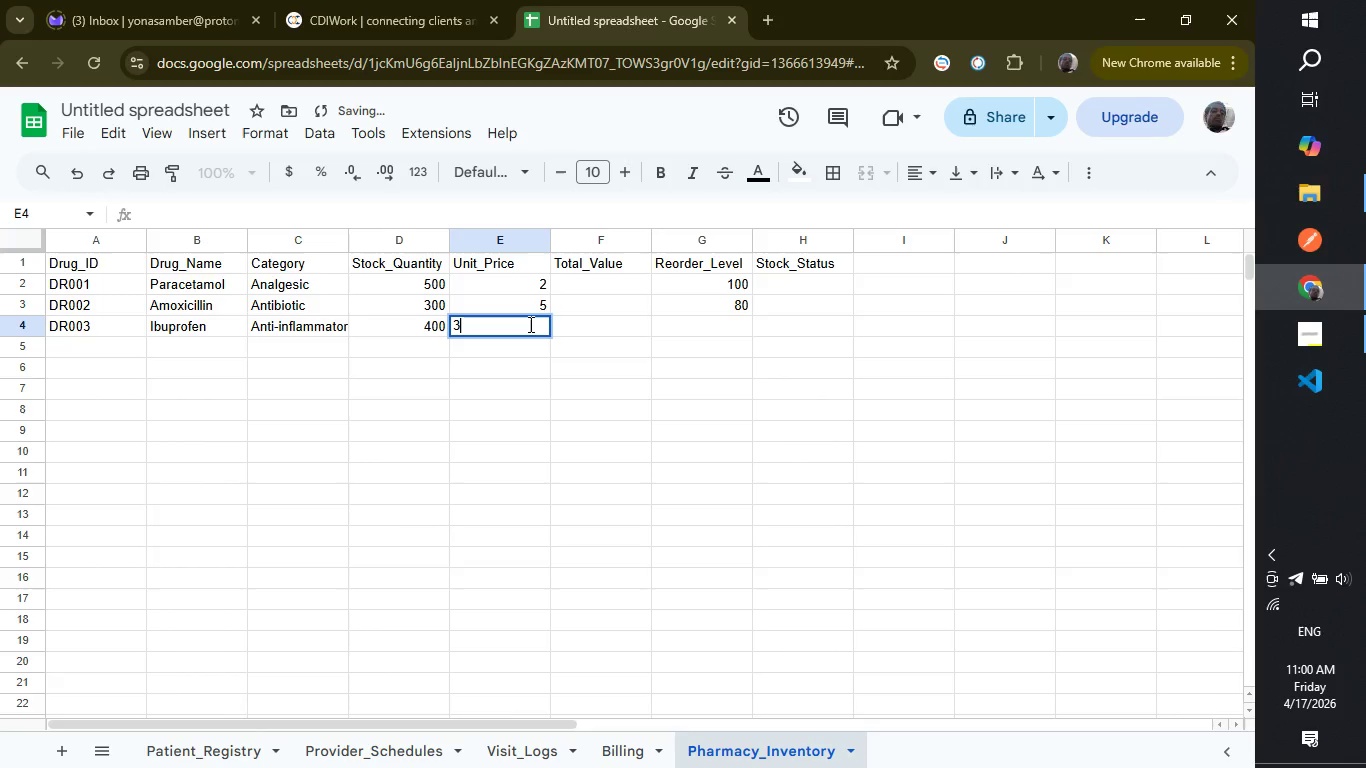 
key(3)
 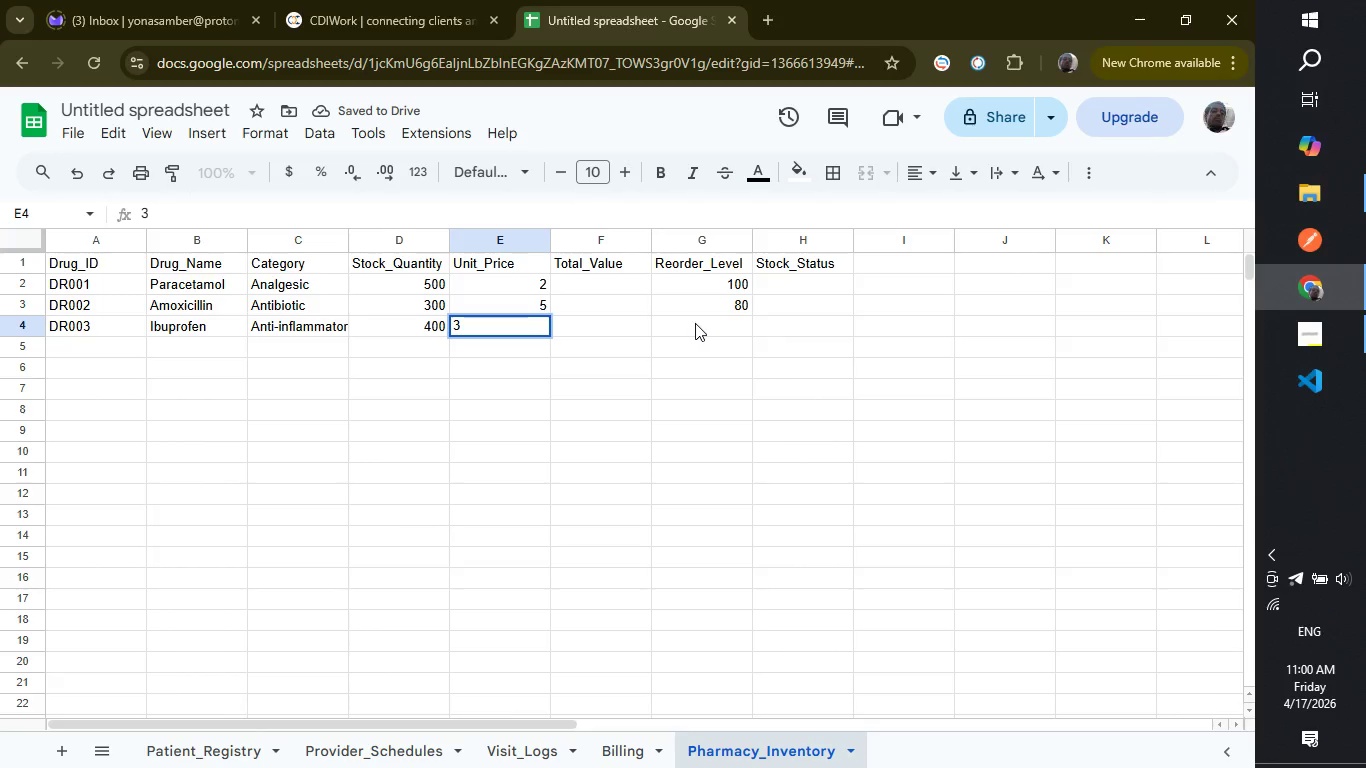 
left_click([695, 323])
 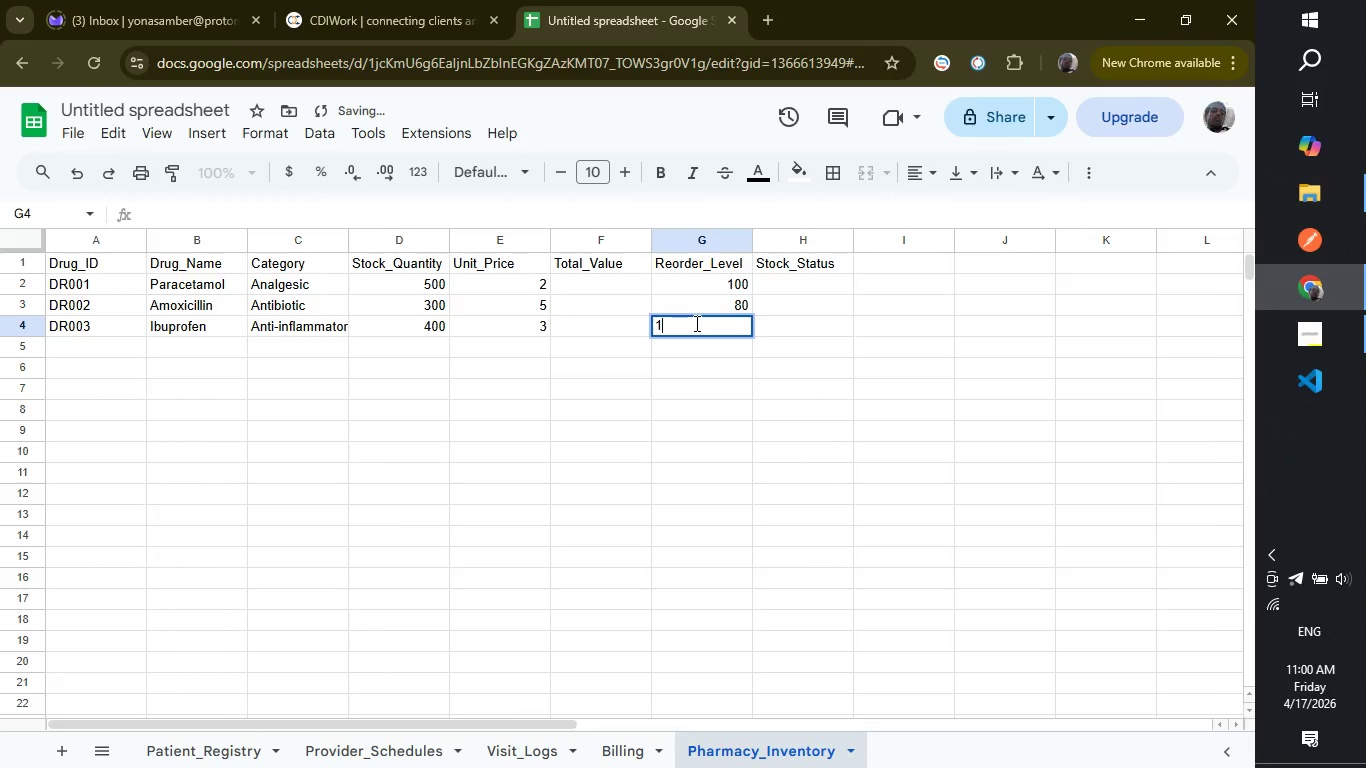 
type(100)
 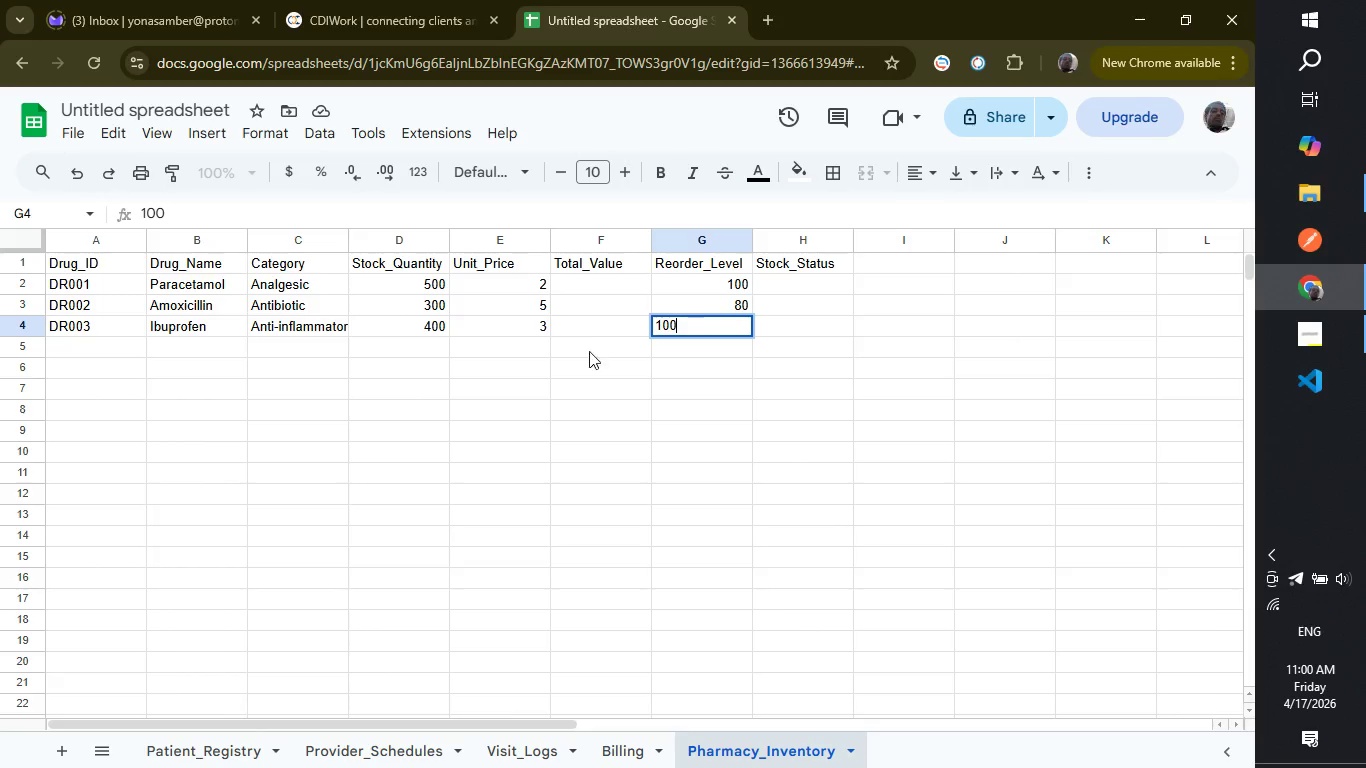 
wait(6.89)
 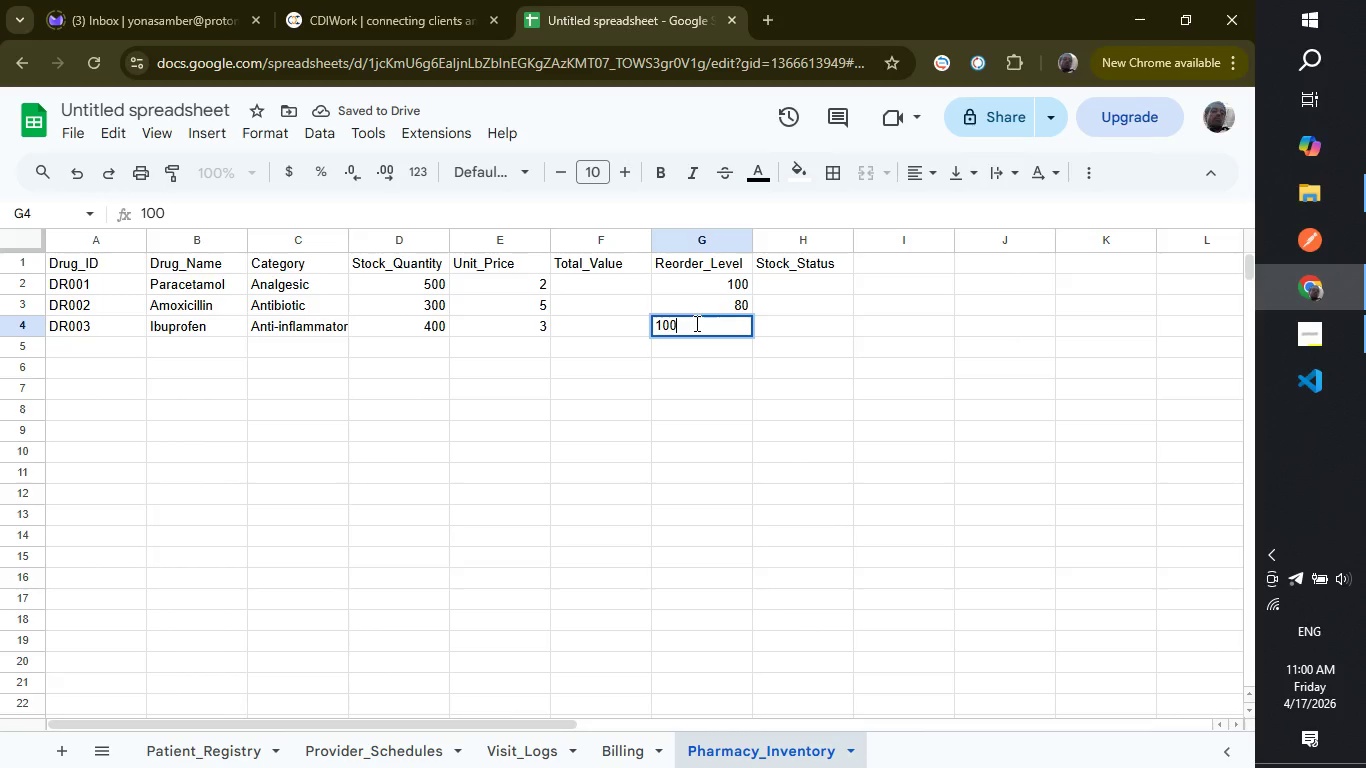 
left_click([92, 347])
 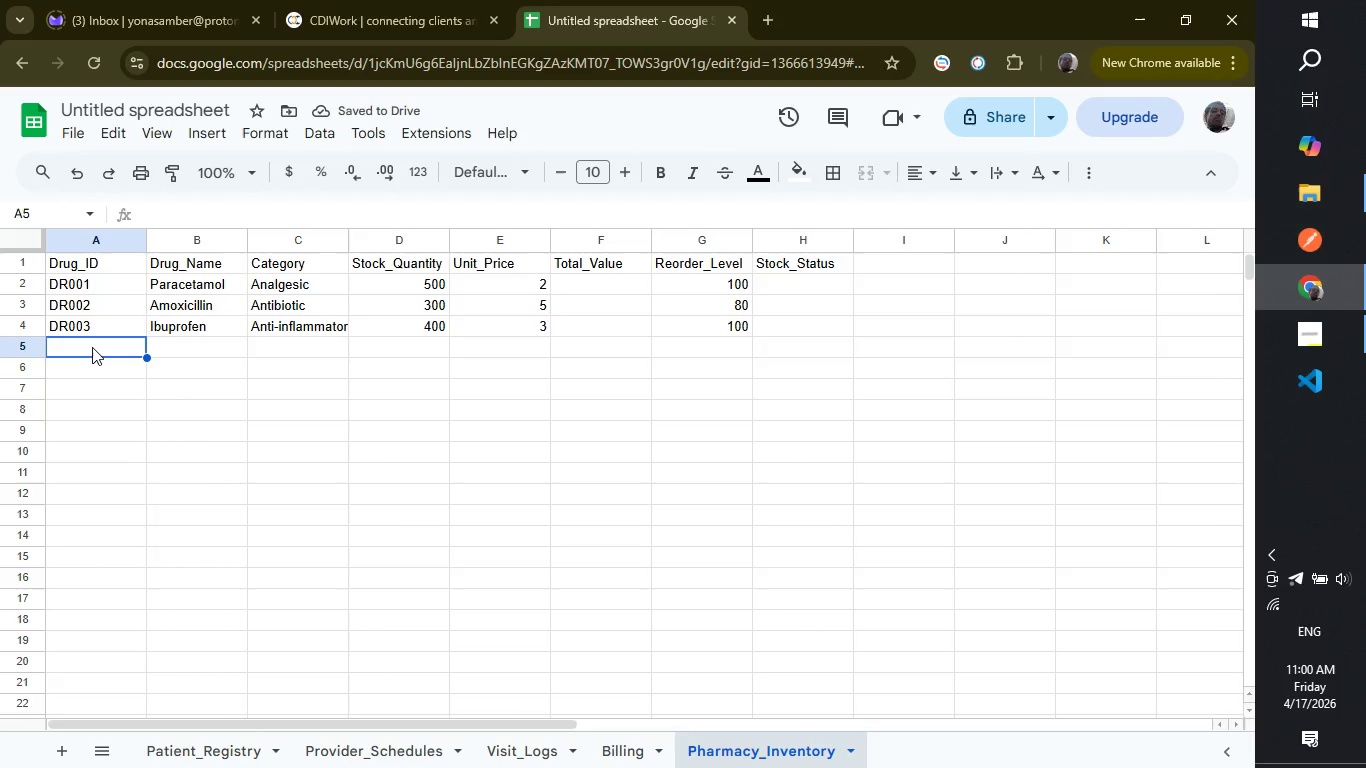 
wait(5.38)
 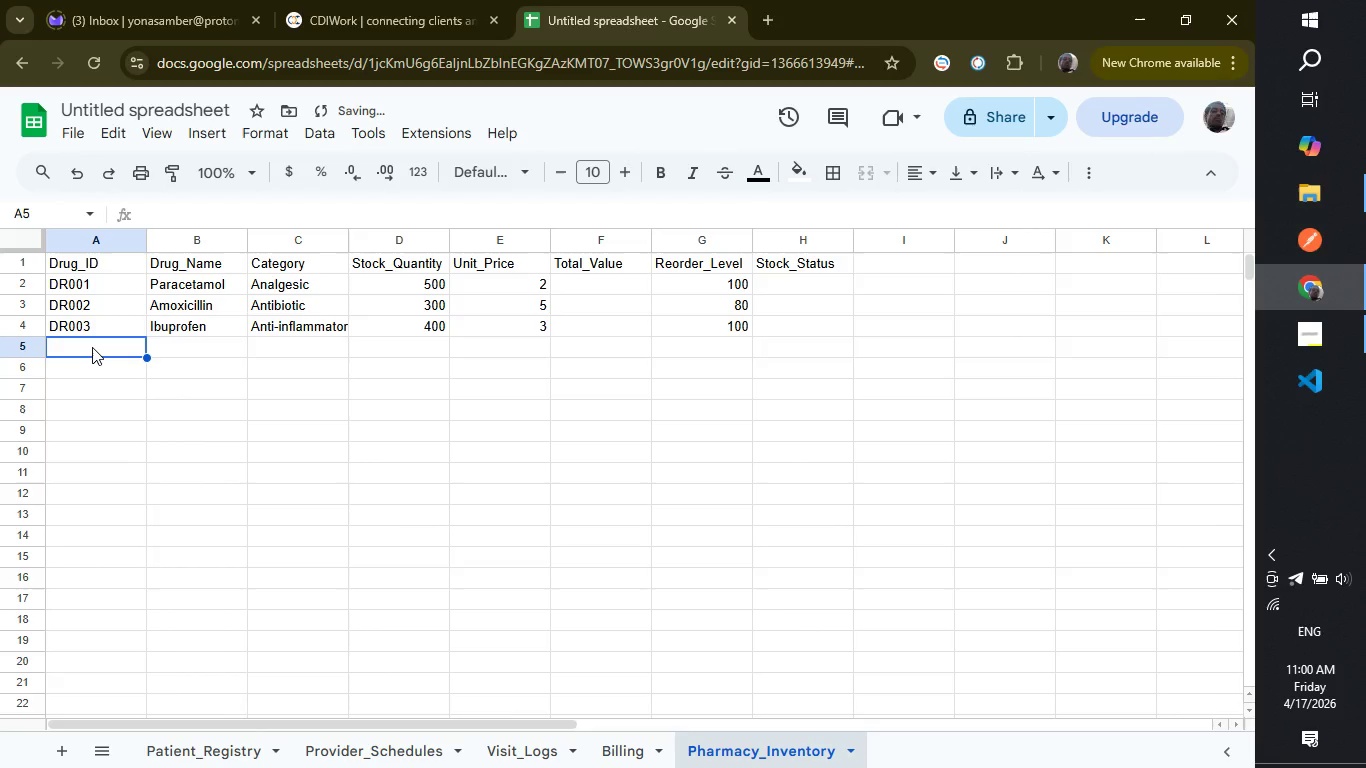 
type(DR004)
 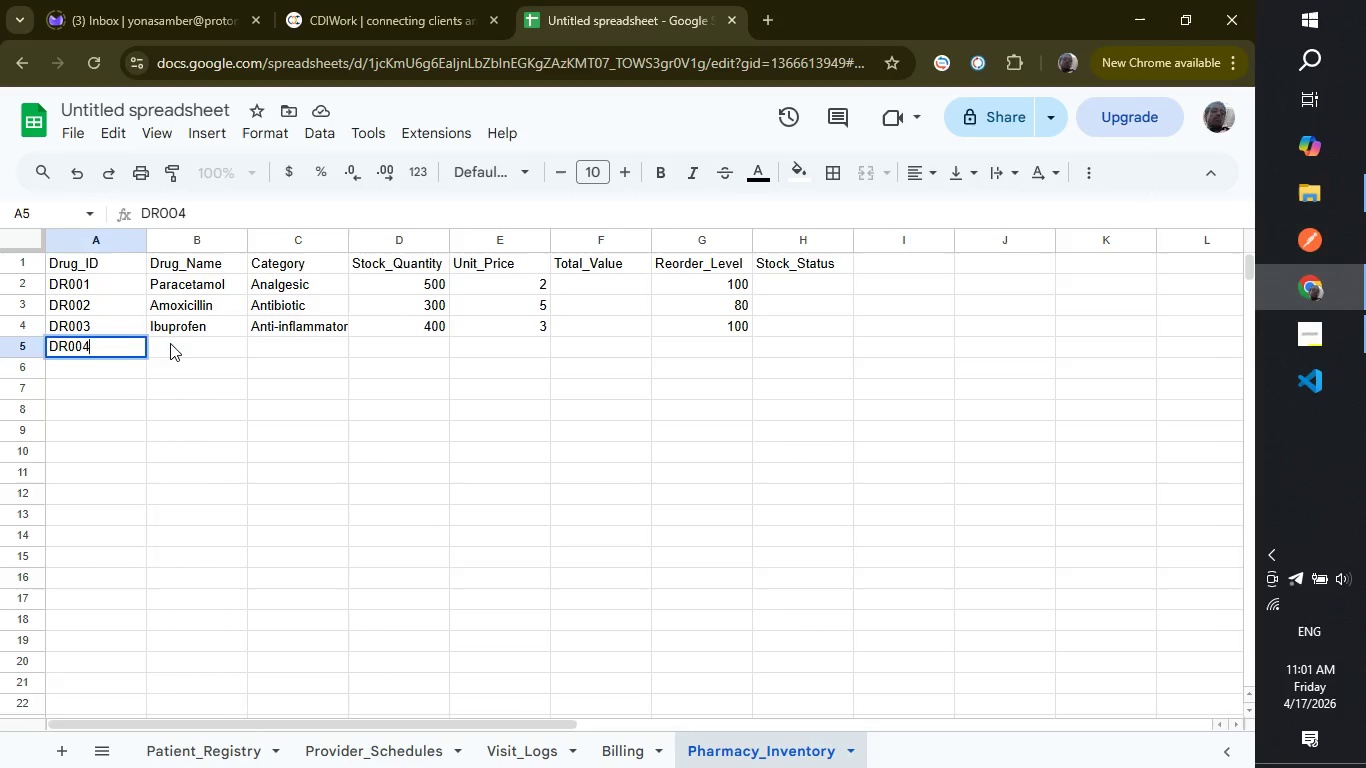 
left_click([170, 343])
 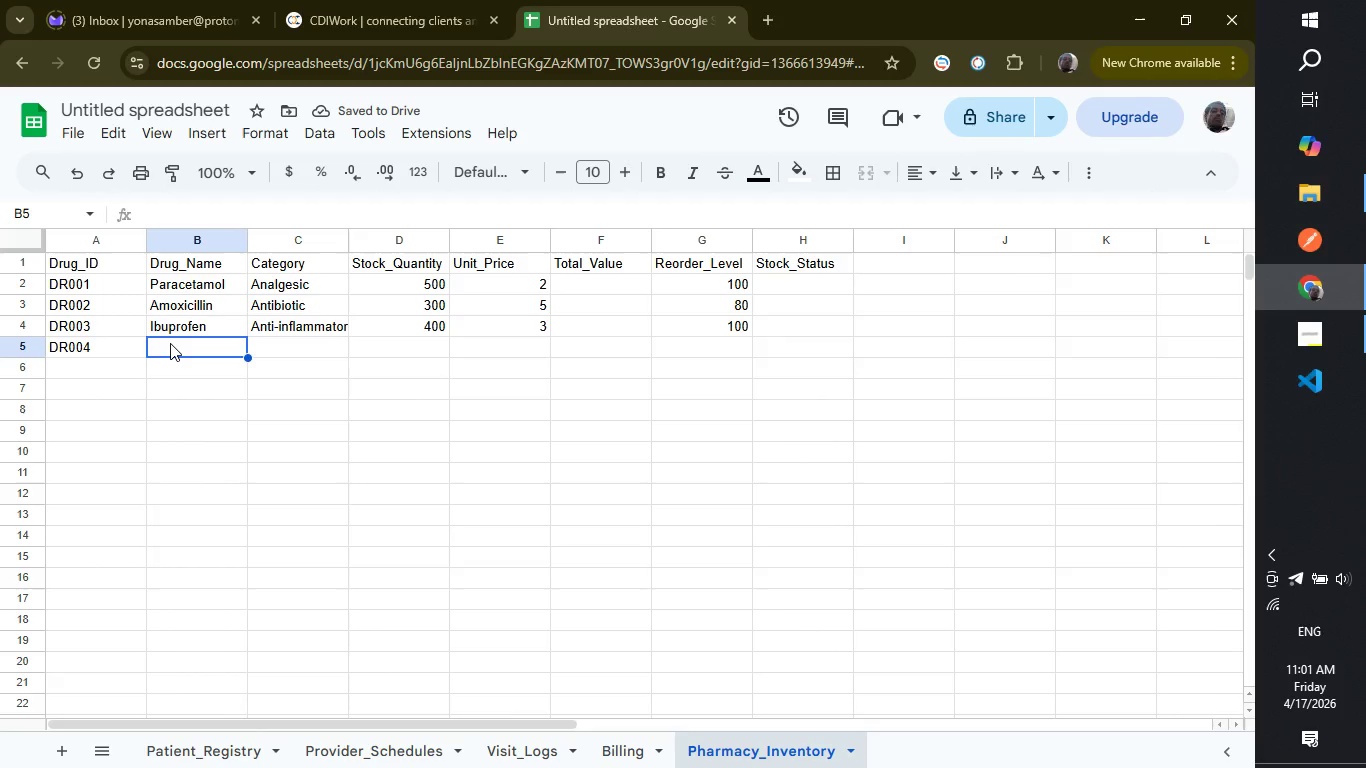 
wait(5.34)
 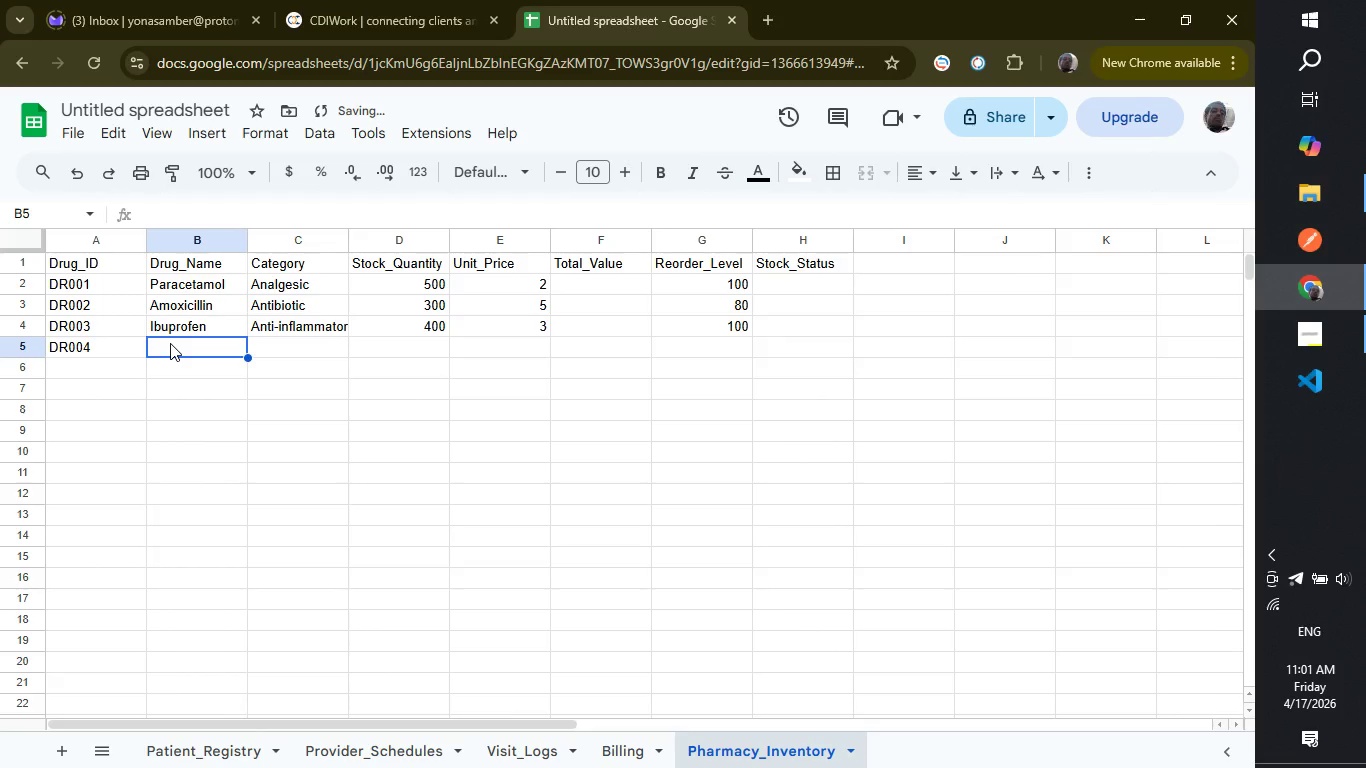 
type(Metr)
key(Backspace)
type(f)
 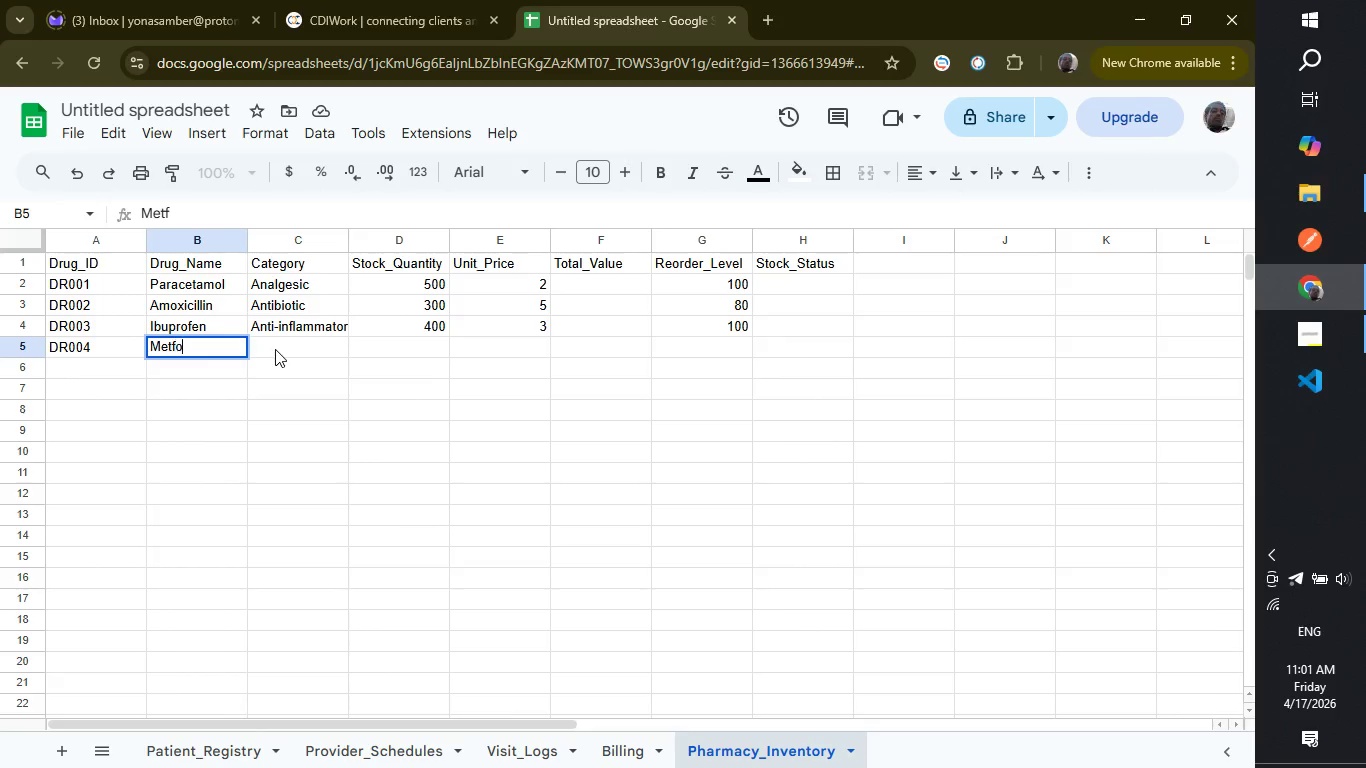 
type(ormin)
 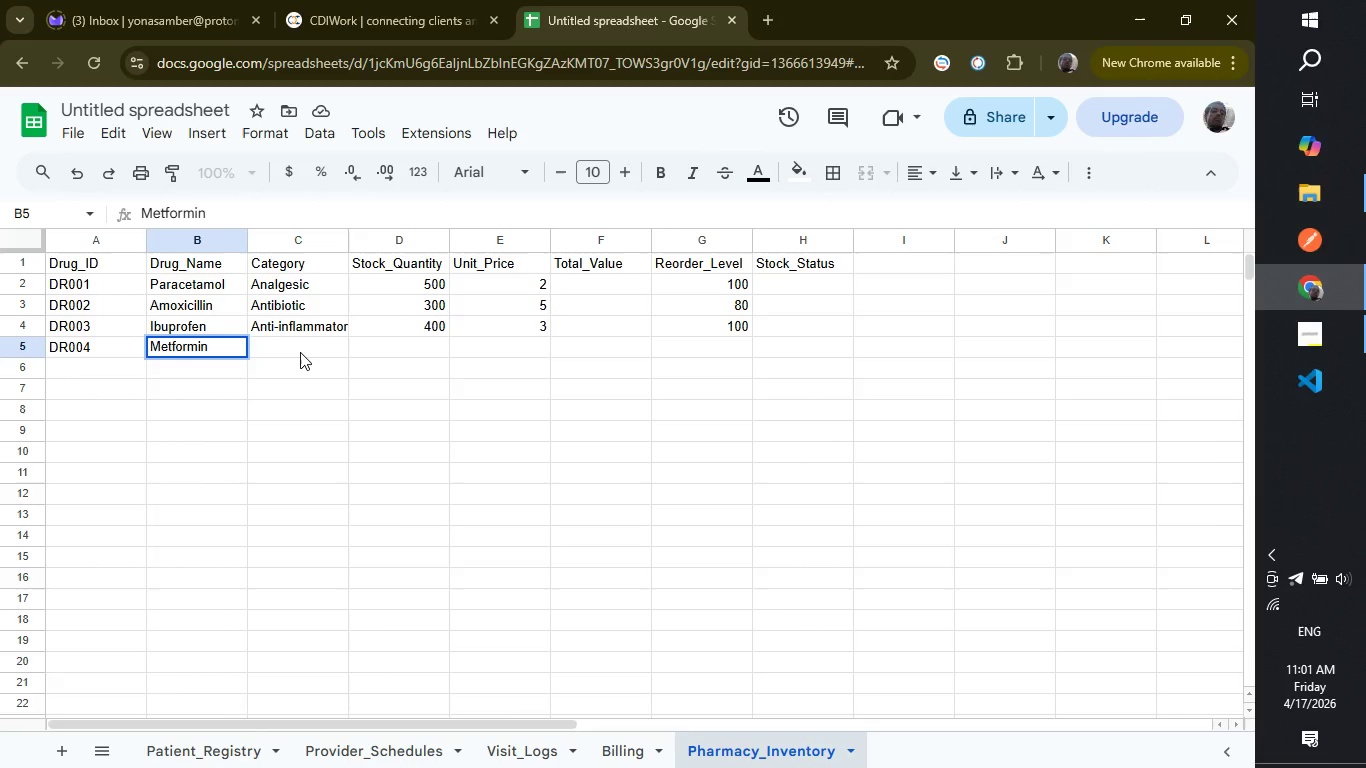 
left_click([300, 352])
 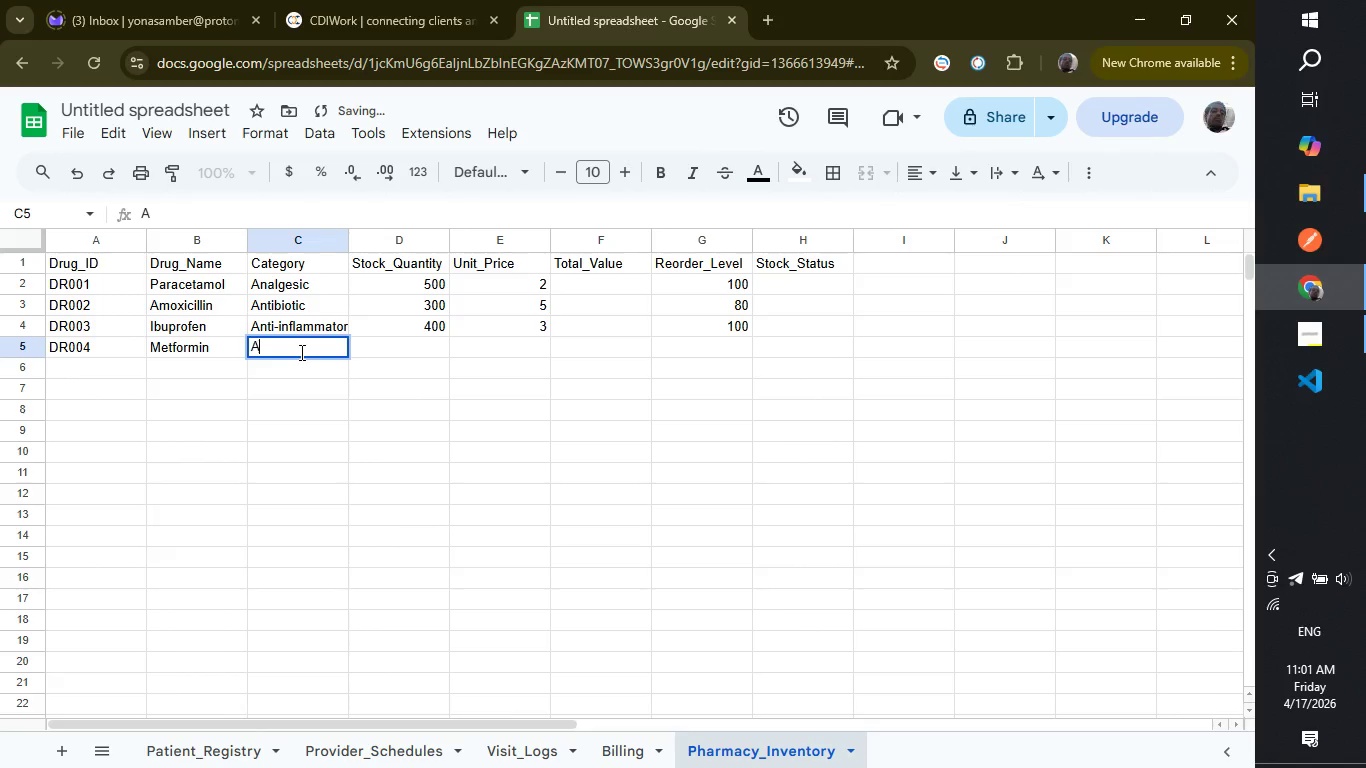 
type(Antidiabetic)
 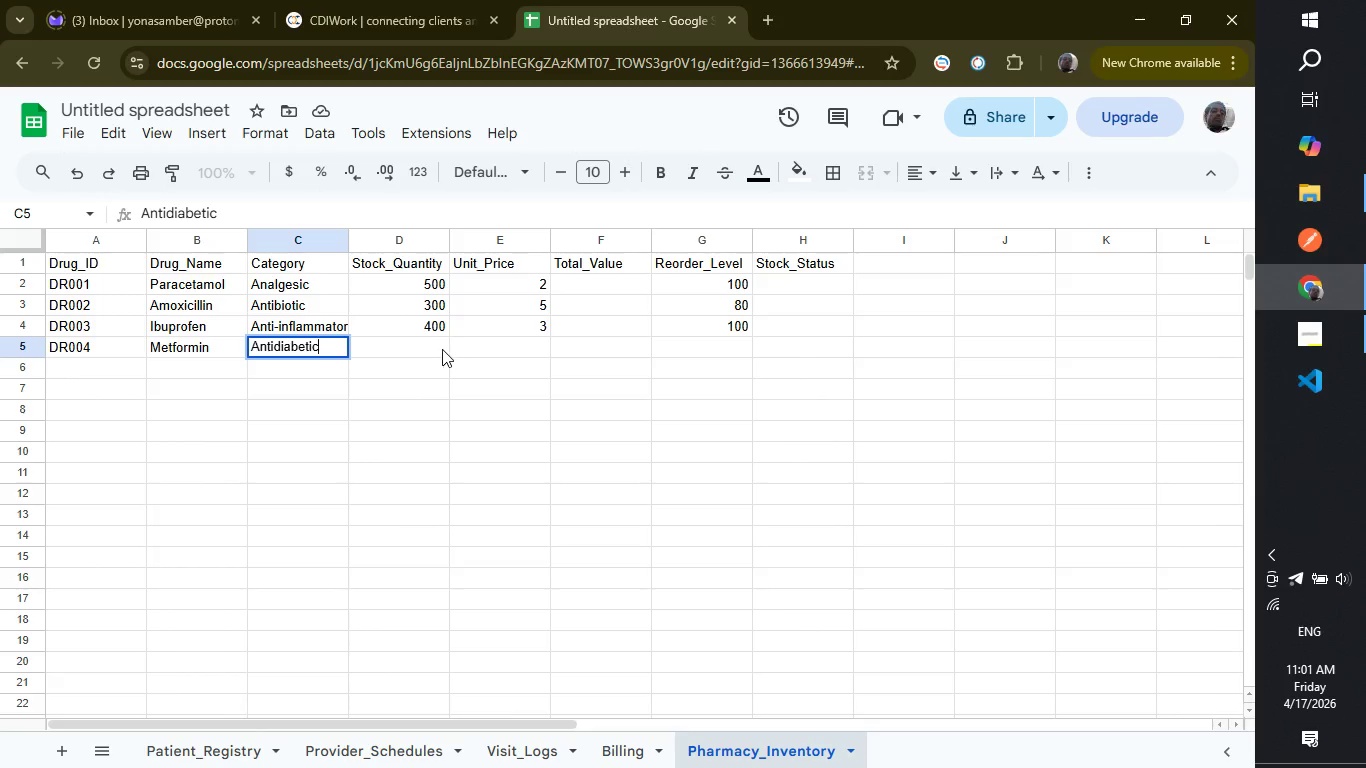 
left_click([435, 353])
 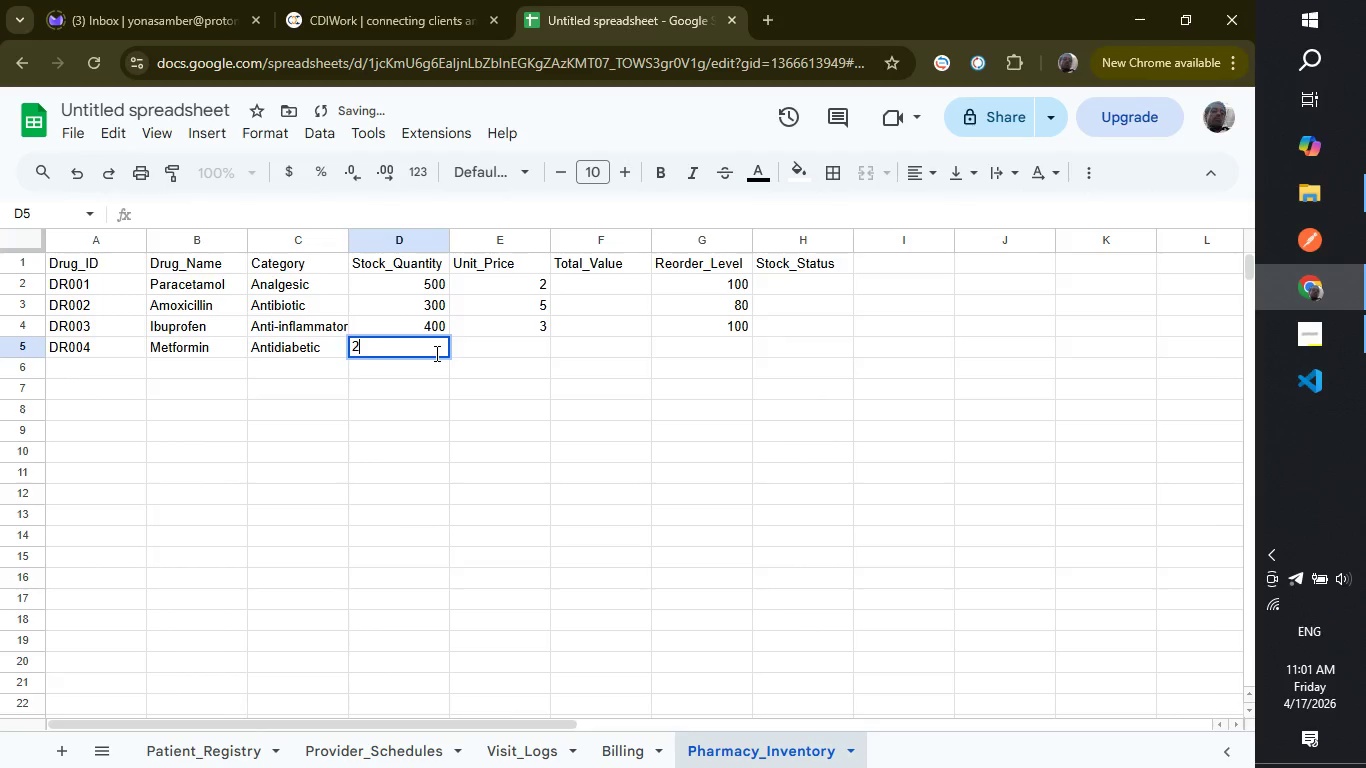 
type(200)
 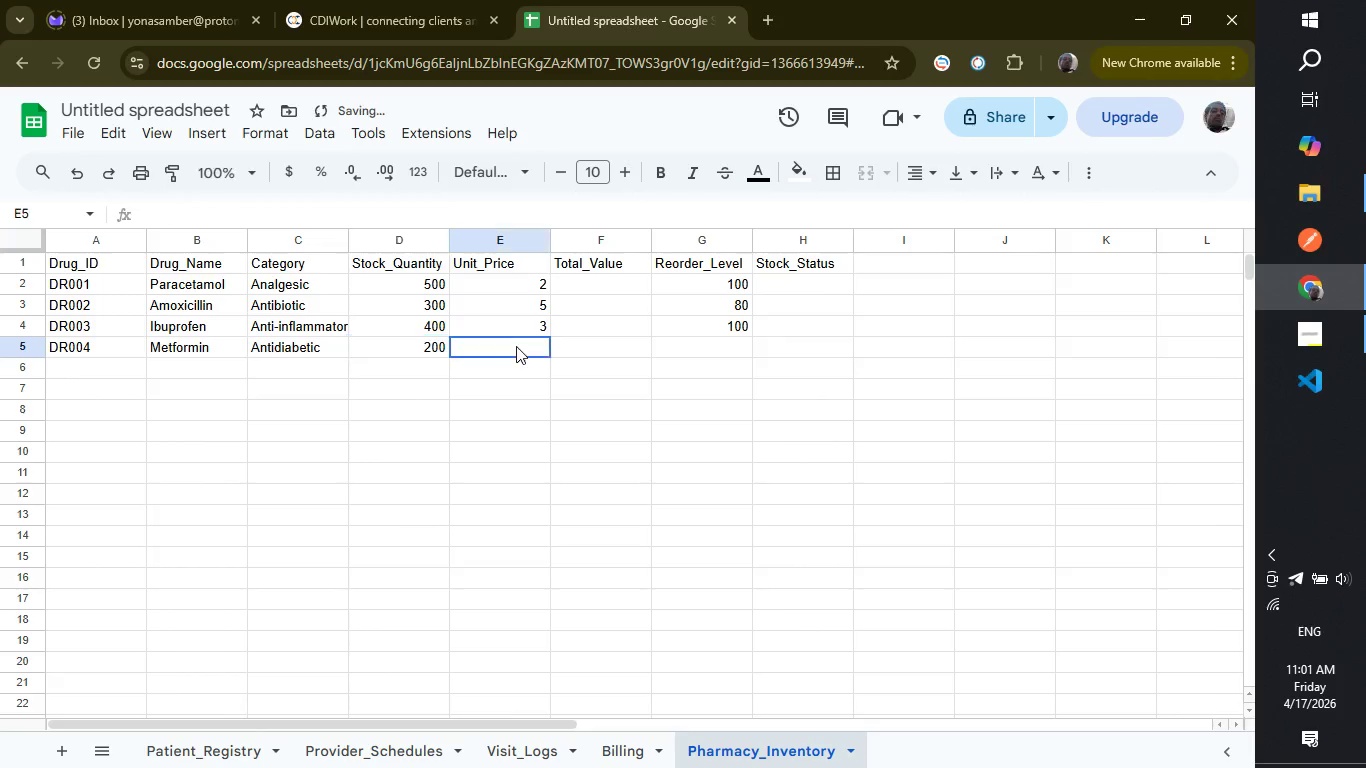 
left_click([516, 346])
 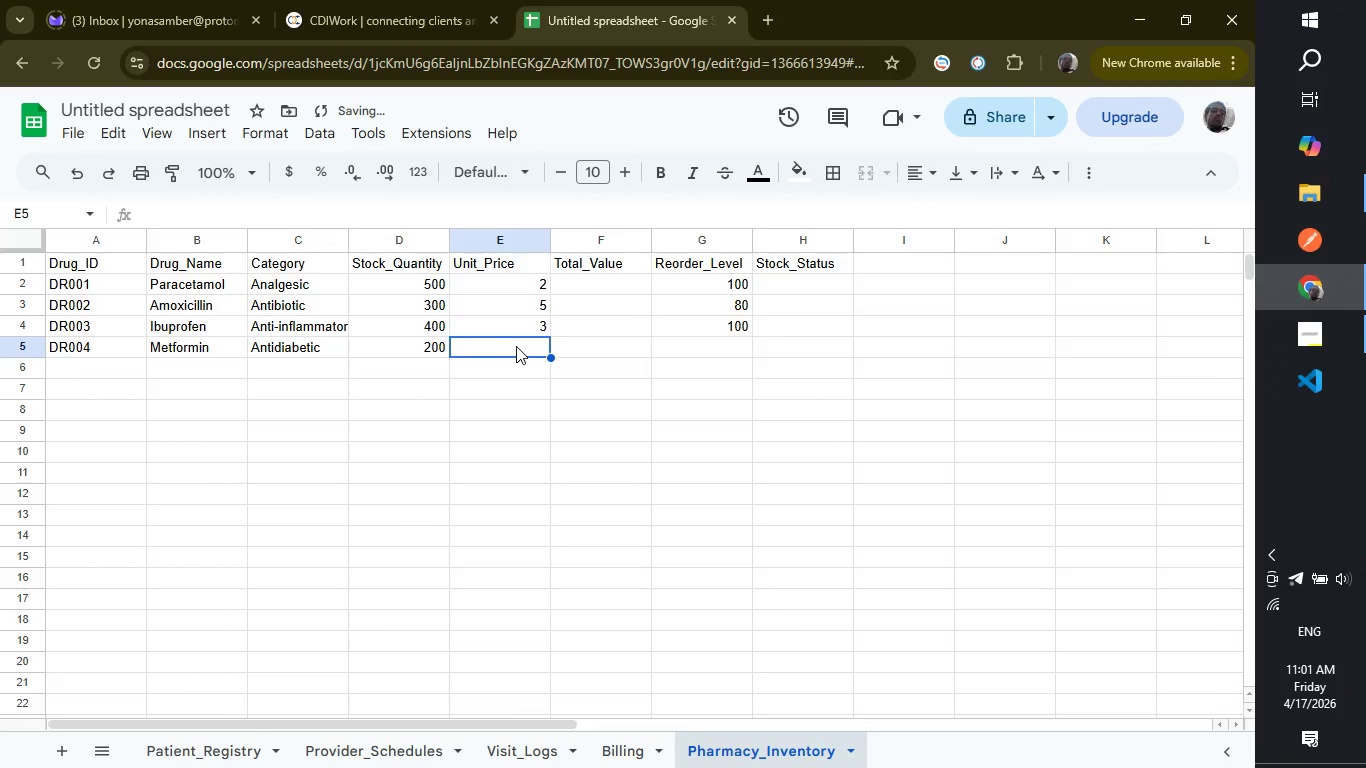 
key(4)
 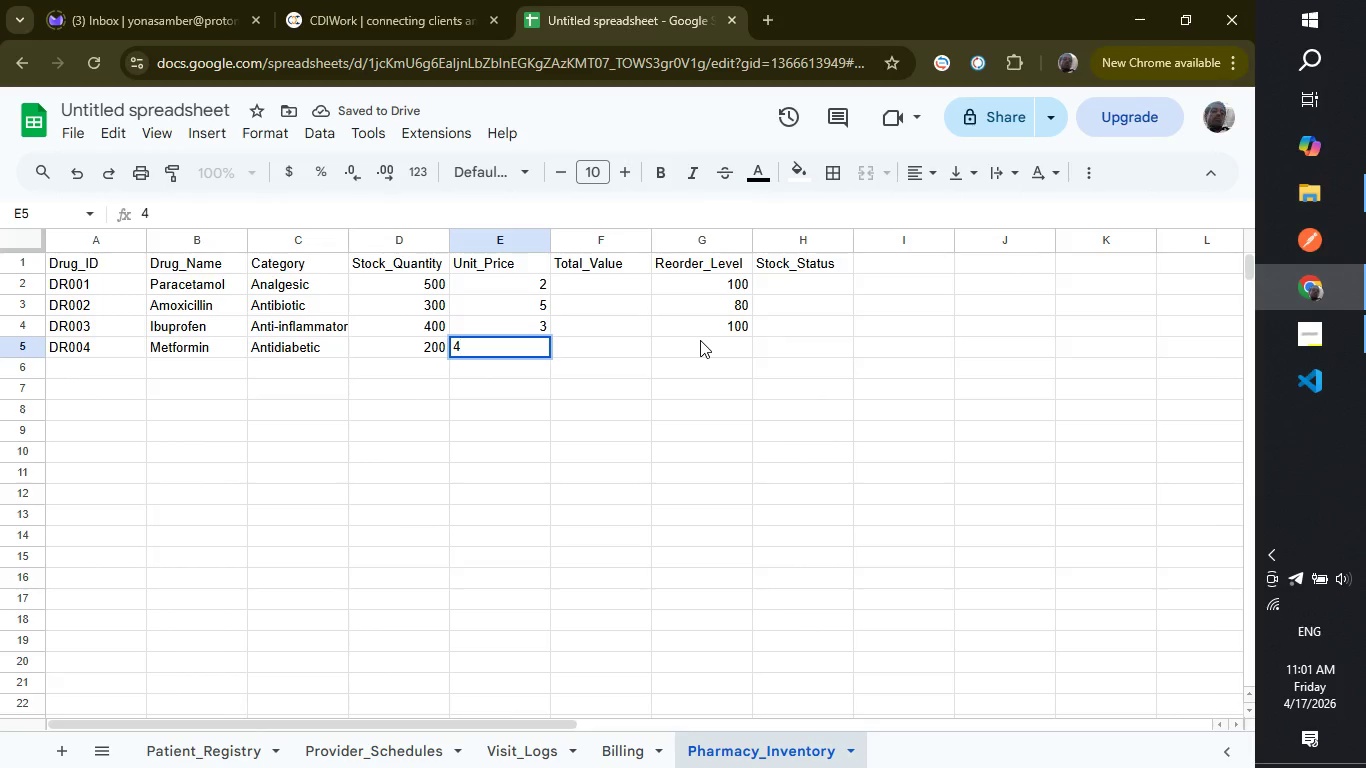 
left_click([700, 340])
 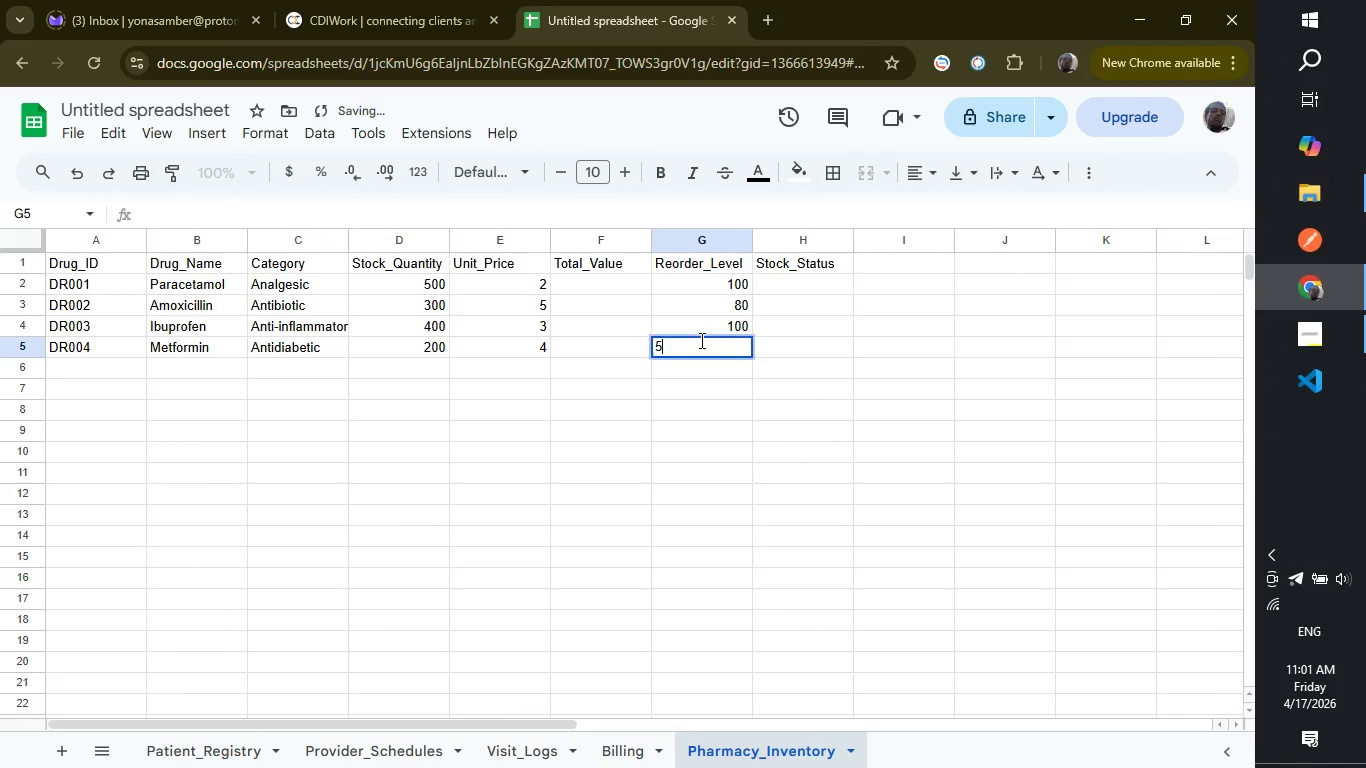 
type(50)
 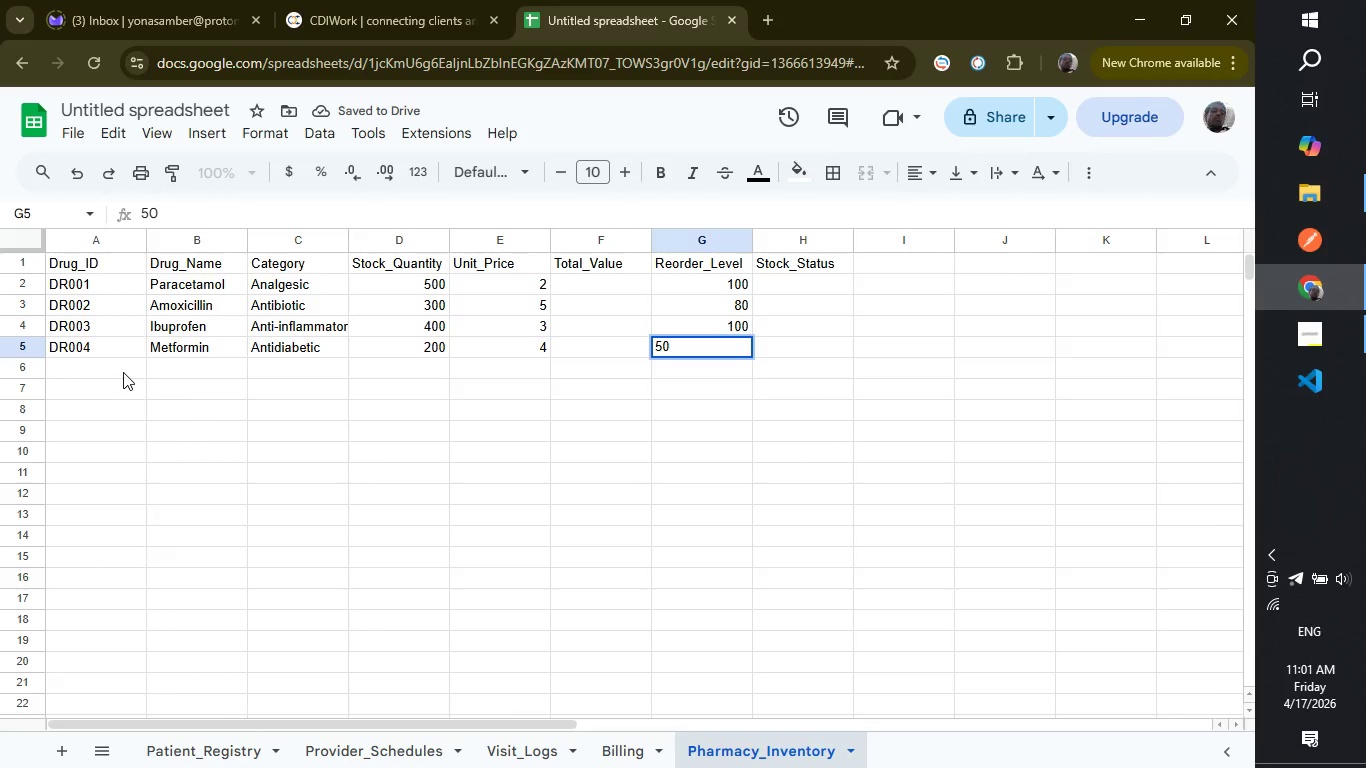 
left_click([123, 372])
 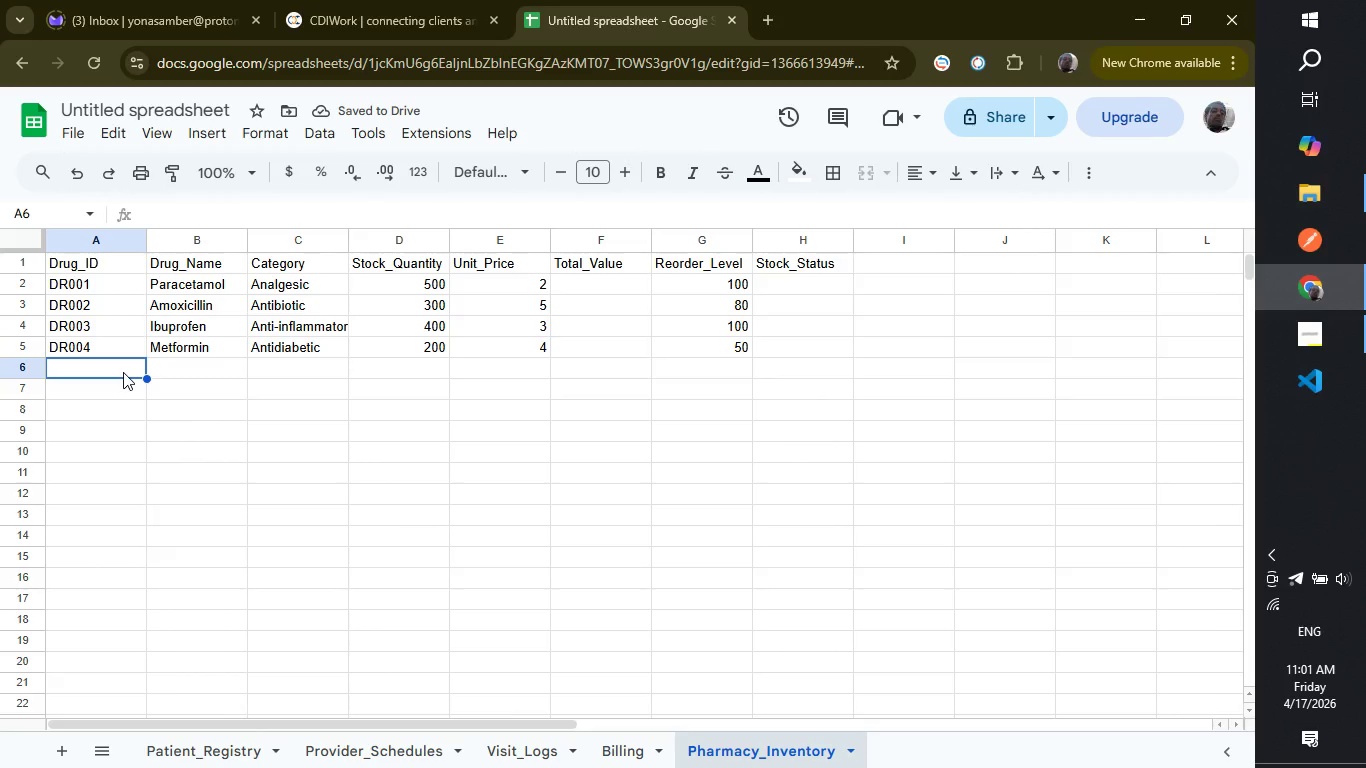 
type(F)
key(Backspace)
type(DR005)
 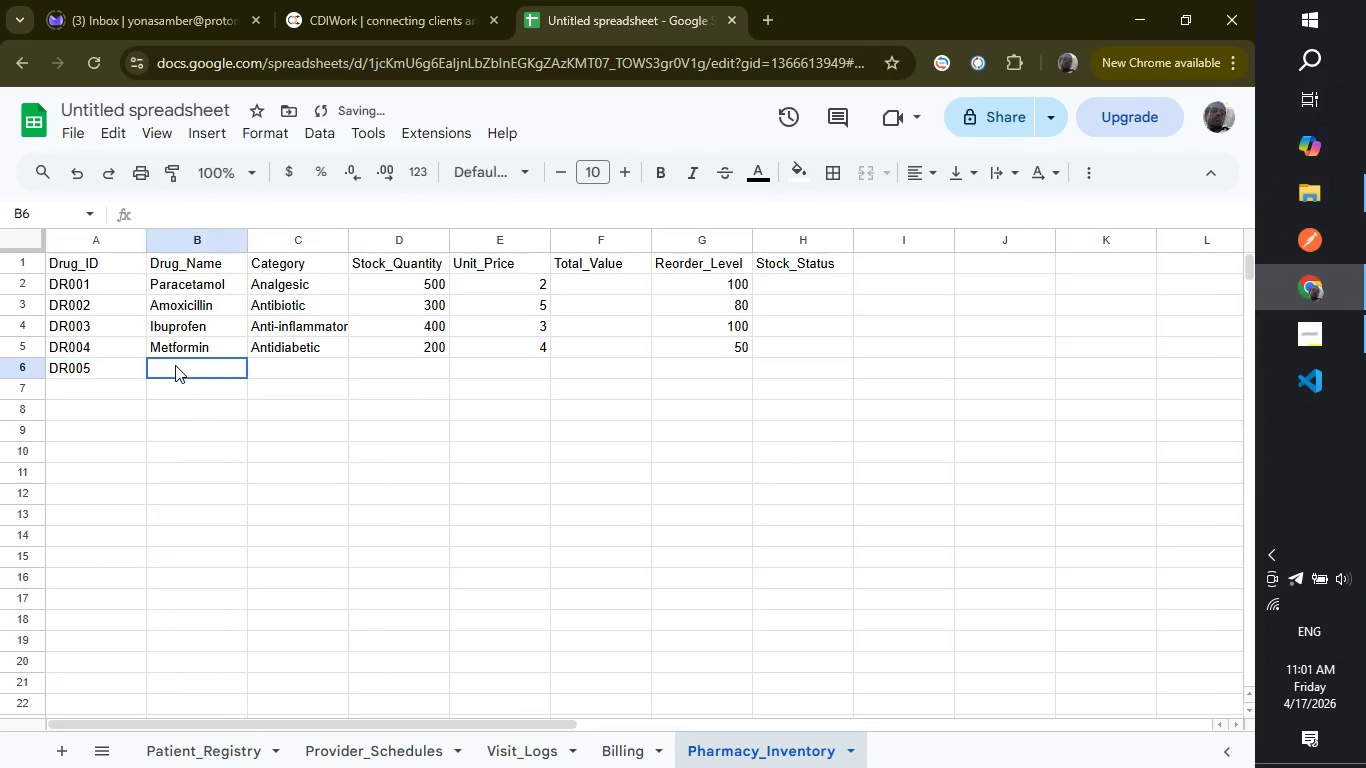 
left_click([175, 365])
 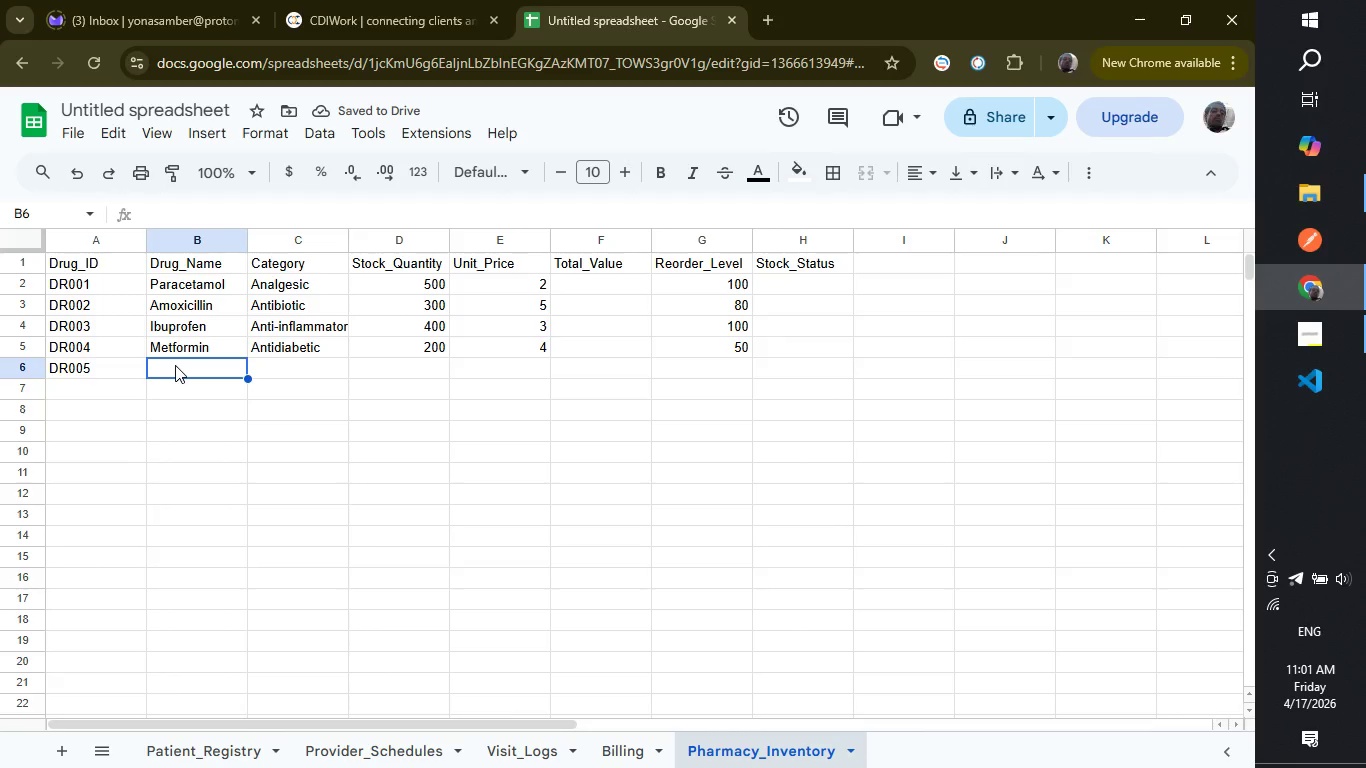 
type(Omeprazole)
 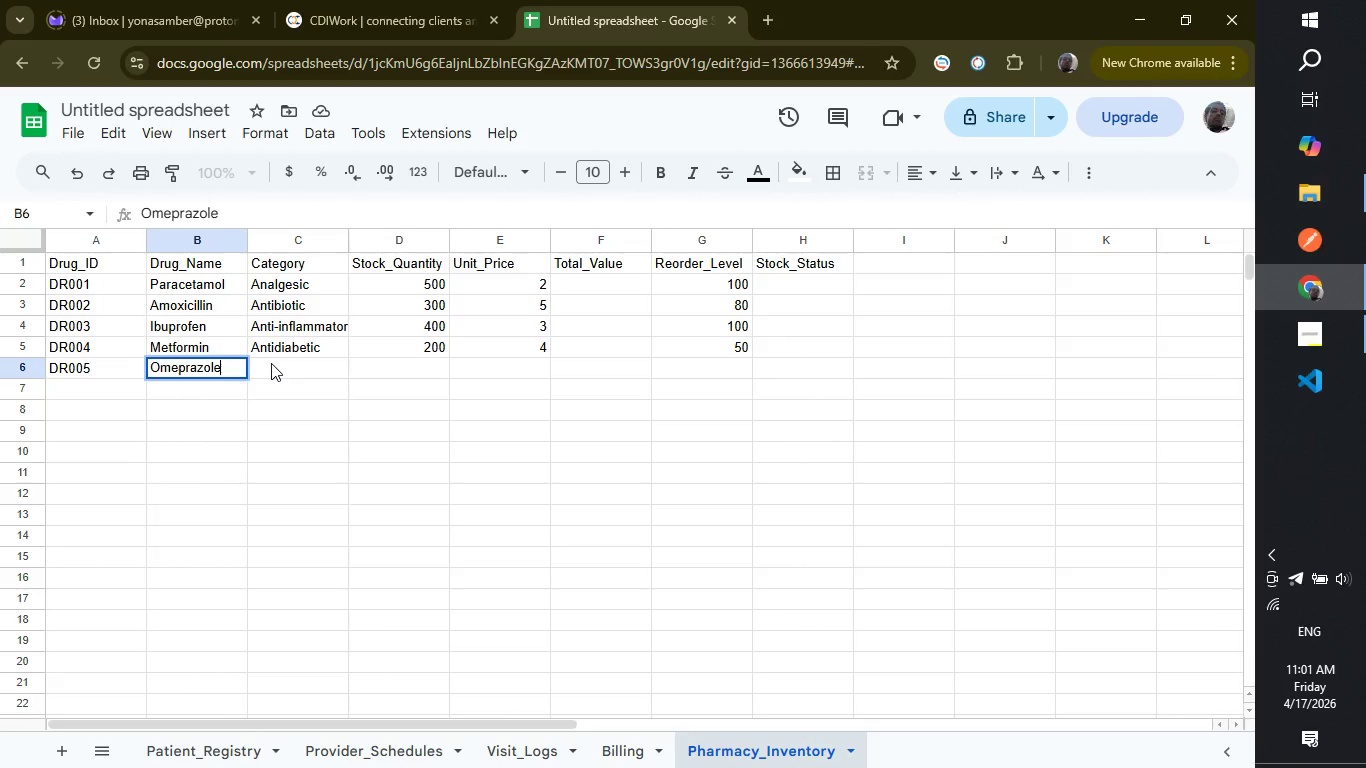 
left_click([271, 363])
 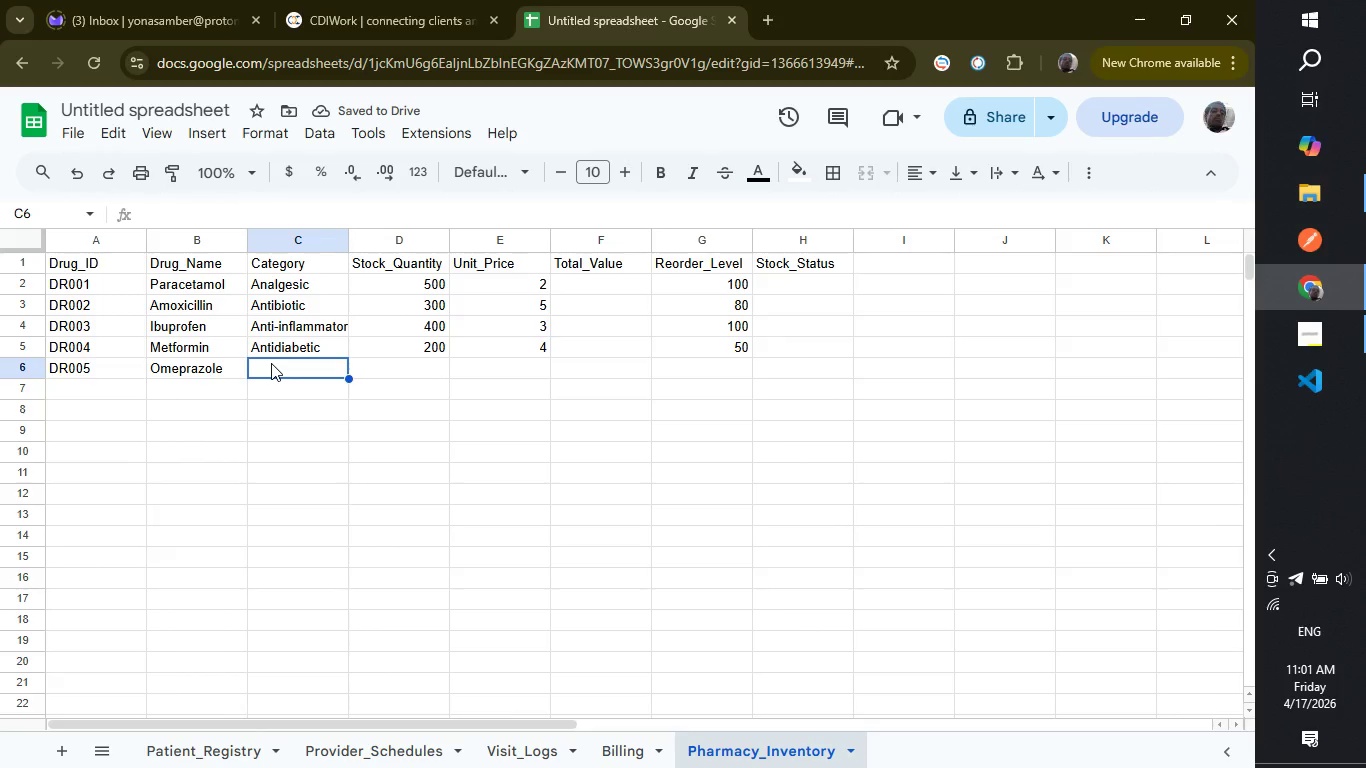 
wait(5.03)
 